 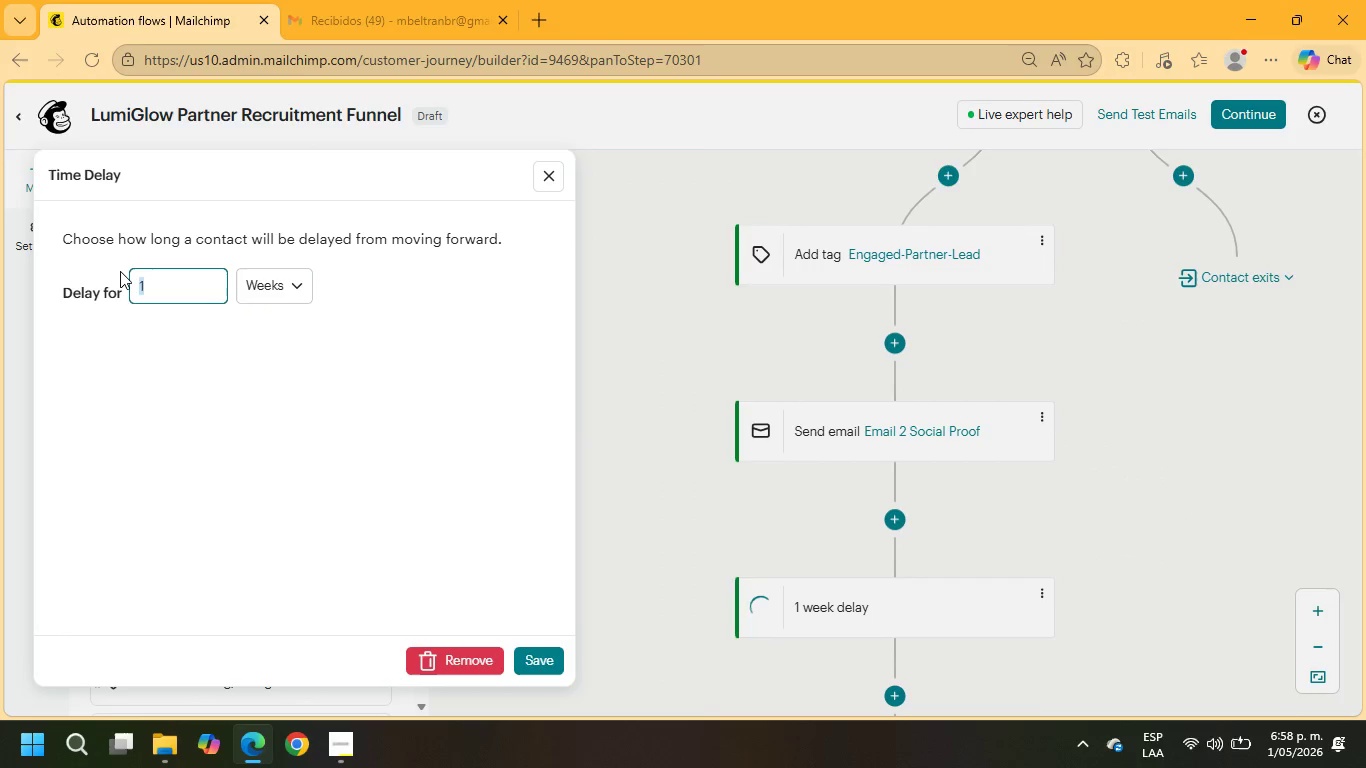 
key(Numpad3)
 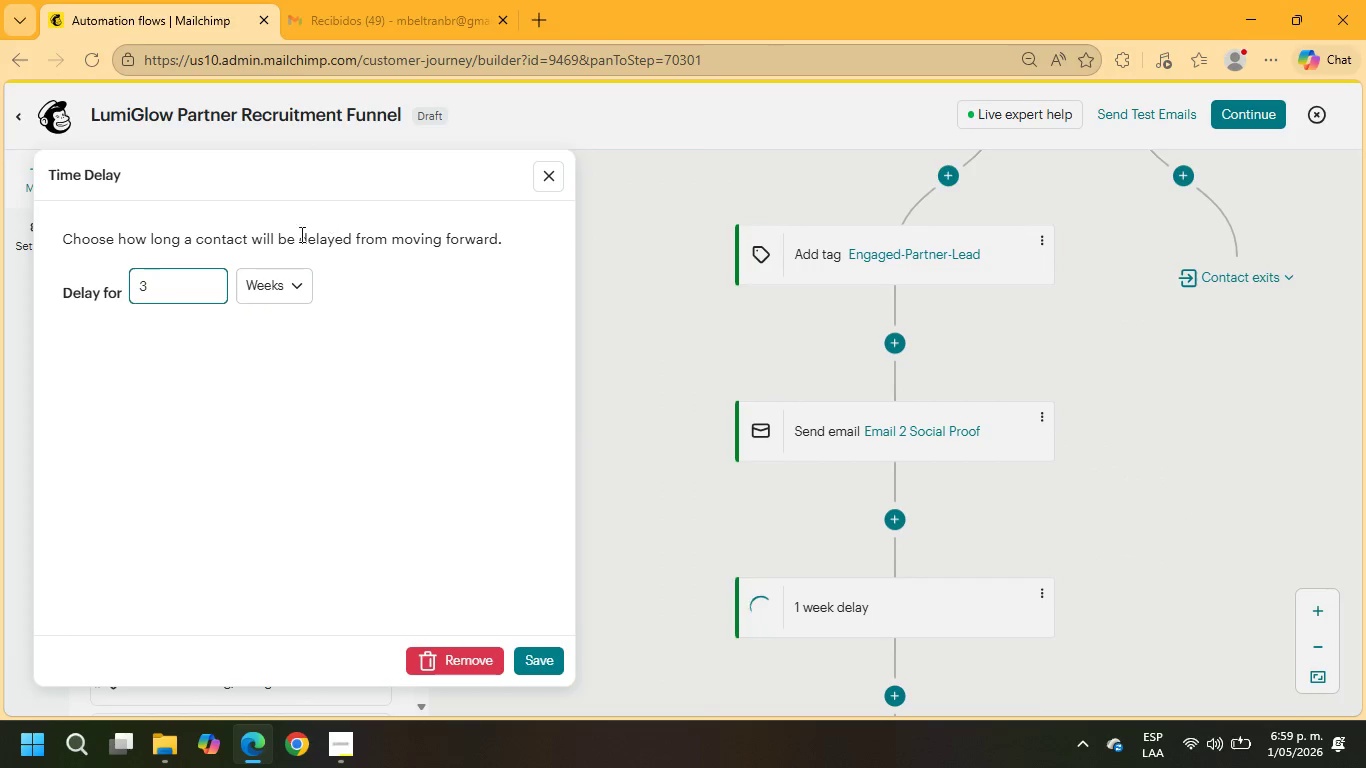 
left_click([275, 278])
 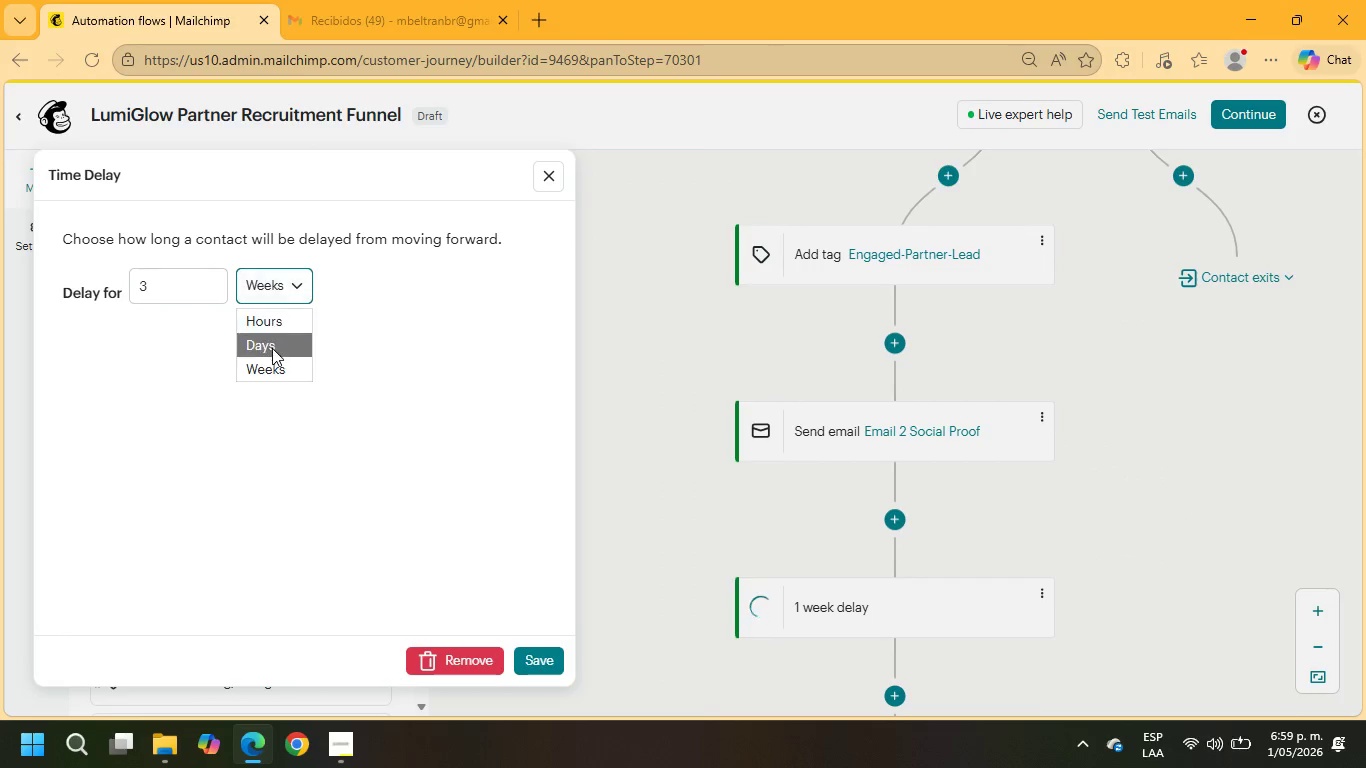 
left_click([272, 348])
 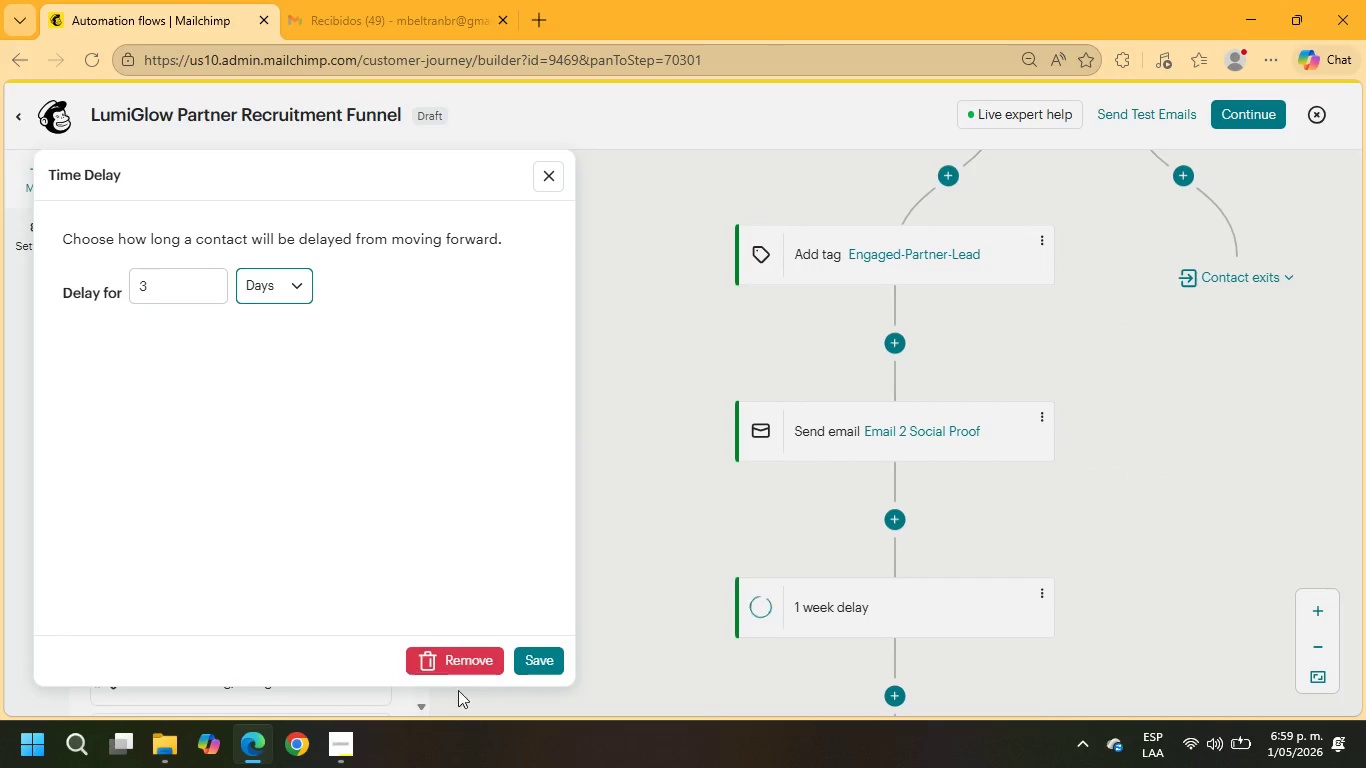 
left_click([554, 663])
 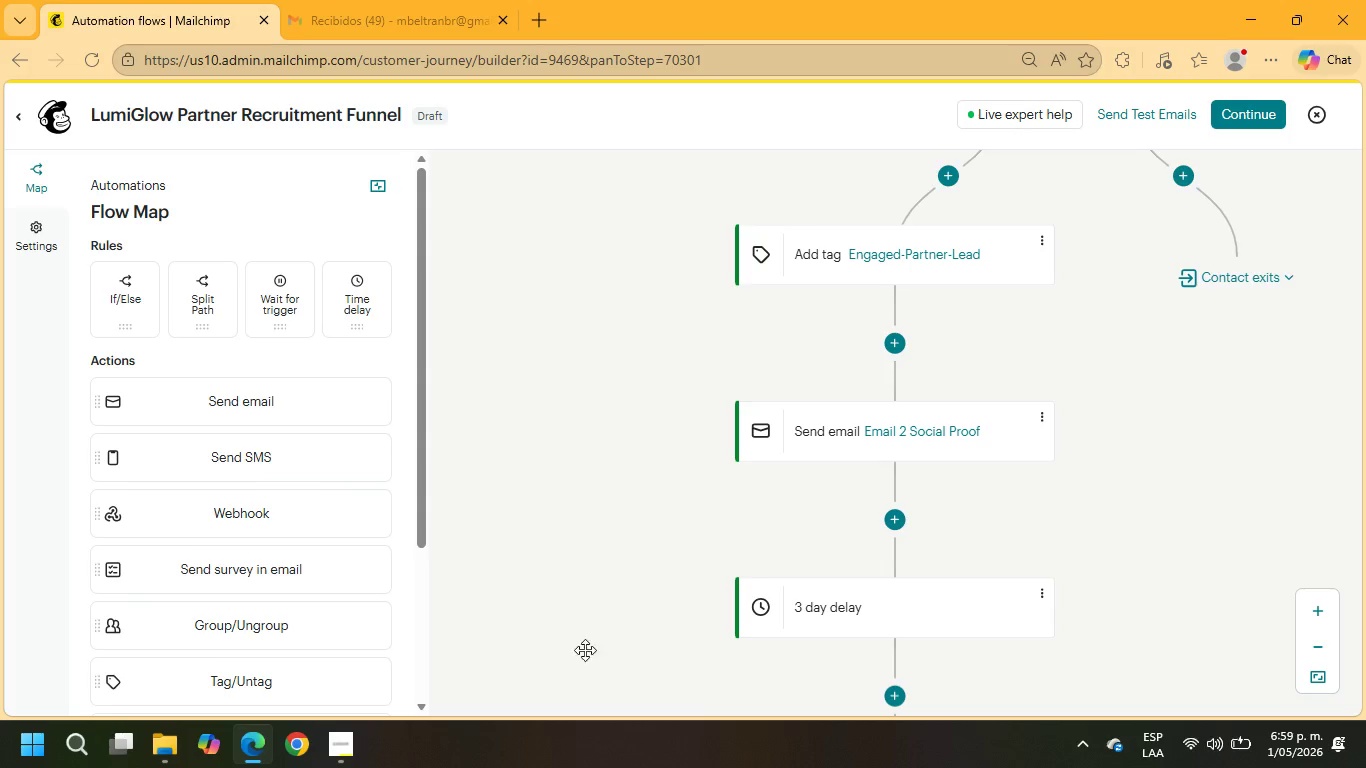 
scroll: coordinate [935, 596], scroll_direction: down, amount: 3.0
 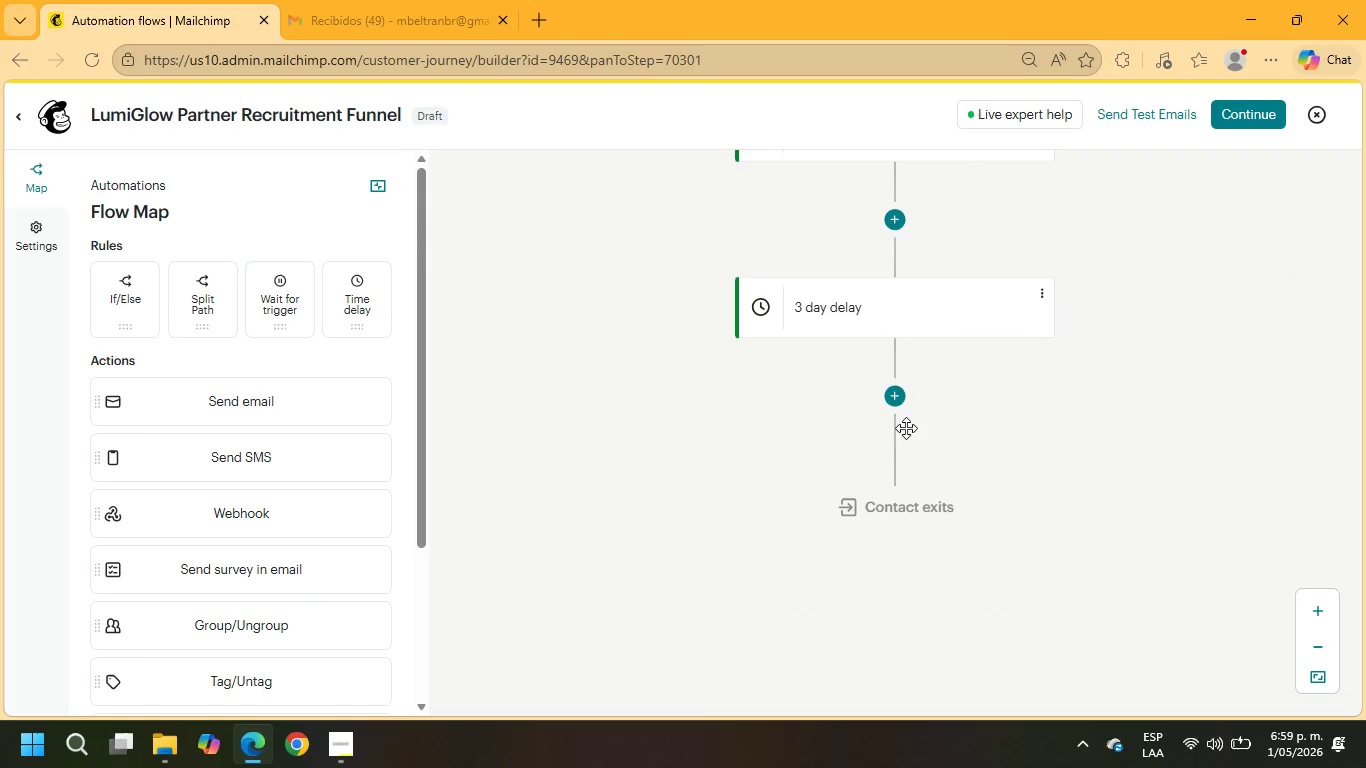 
left_click([902, 406])
 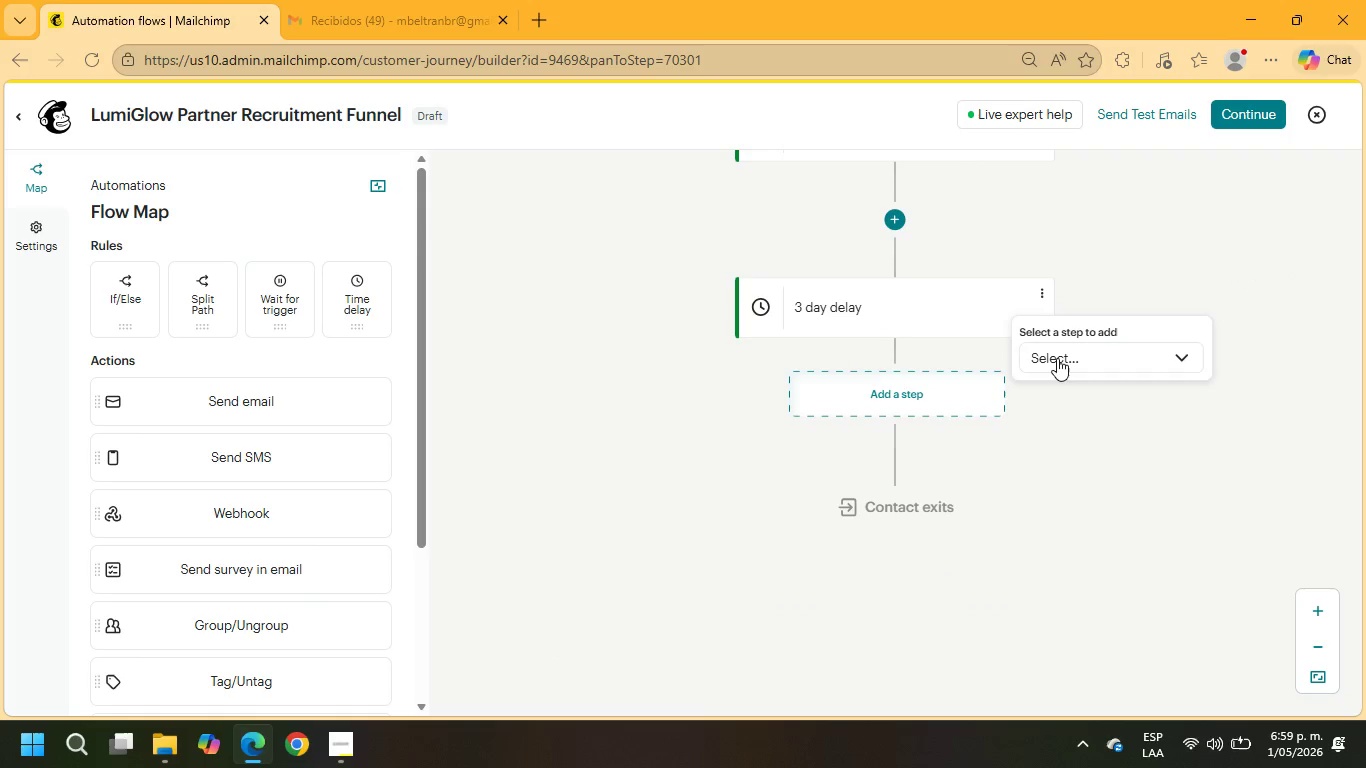 
left_click([1057, 358])
 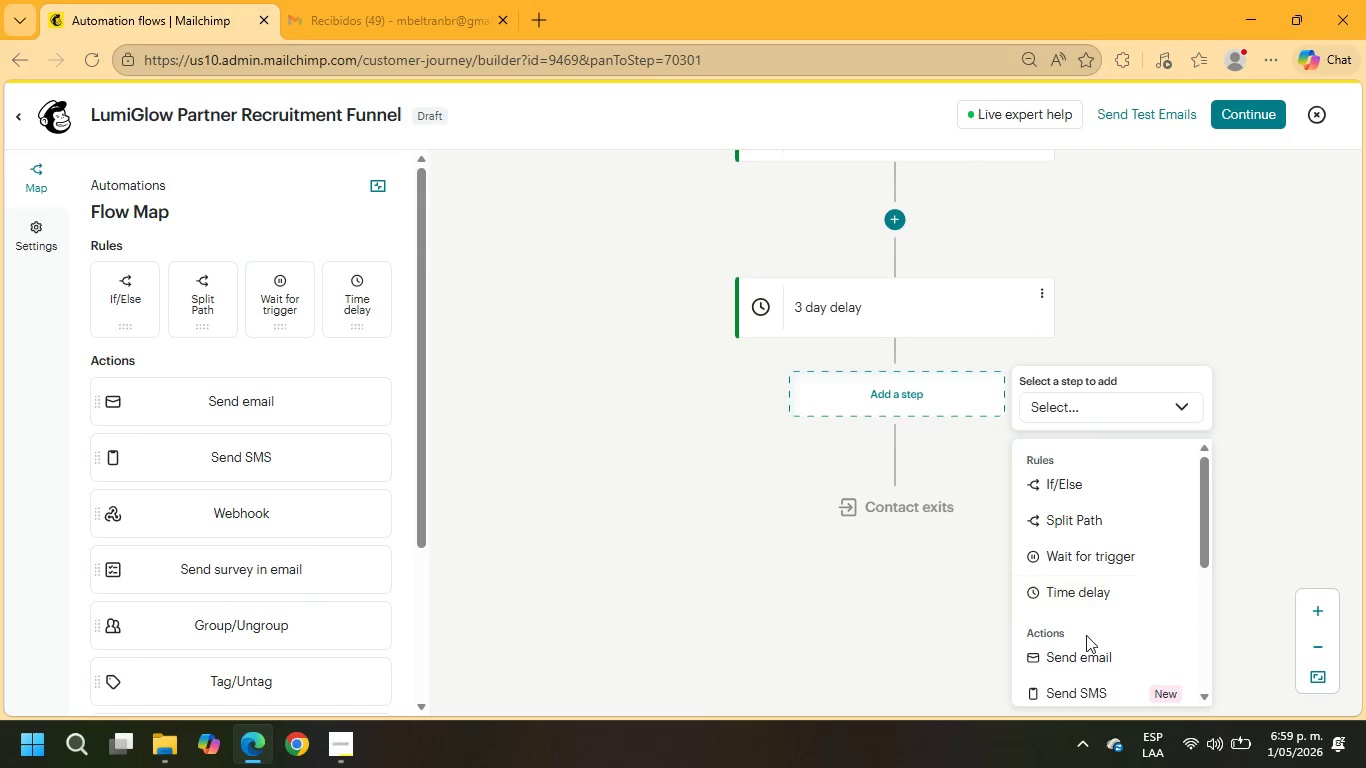 
left_click([1085, 658])
 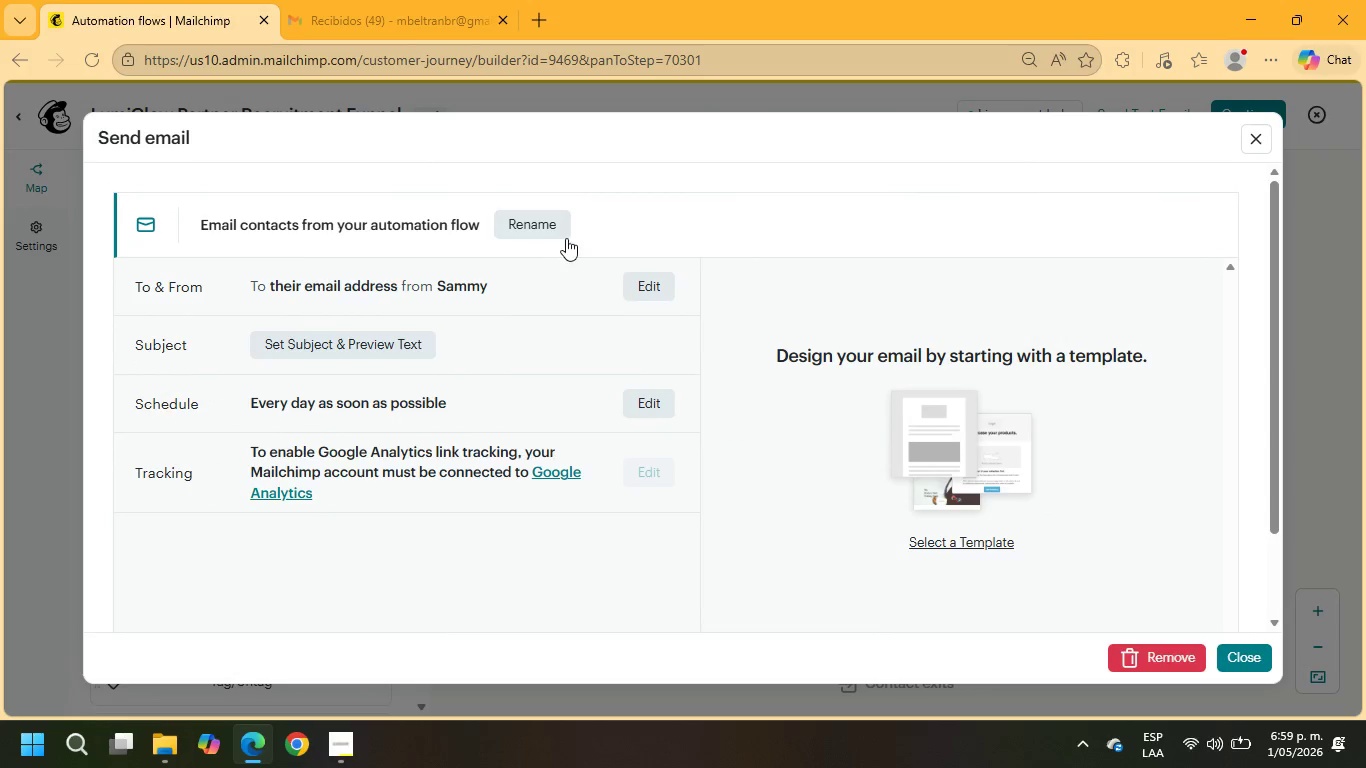 
left_click_drag(start_coordinate=[472, 228], to_coordinate=[0, 200])
 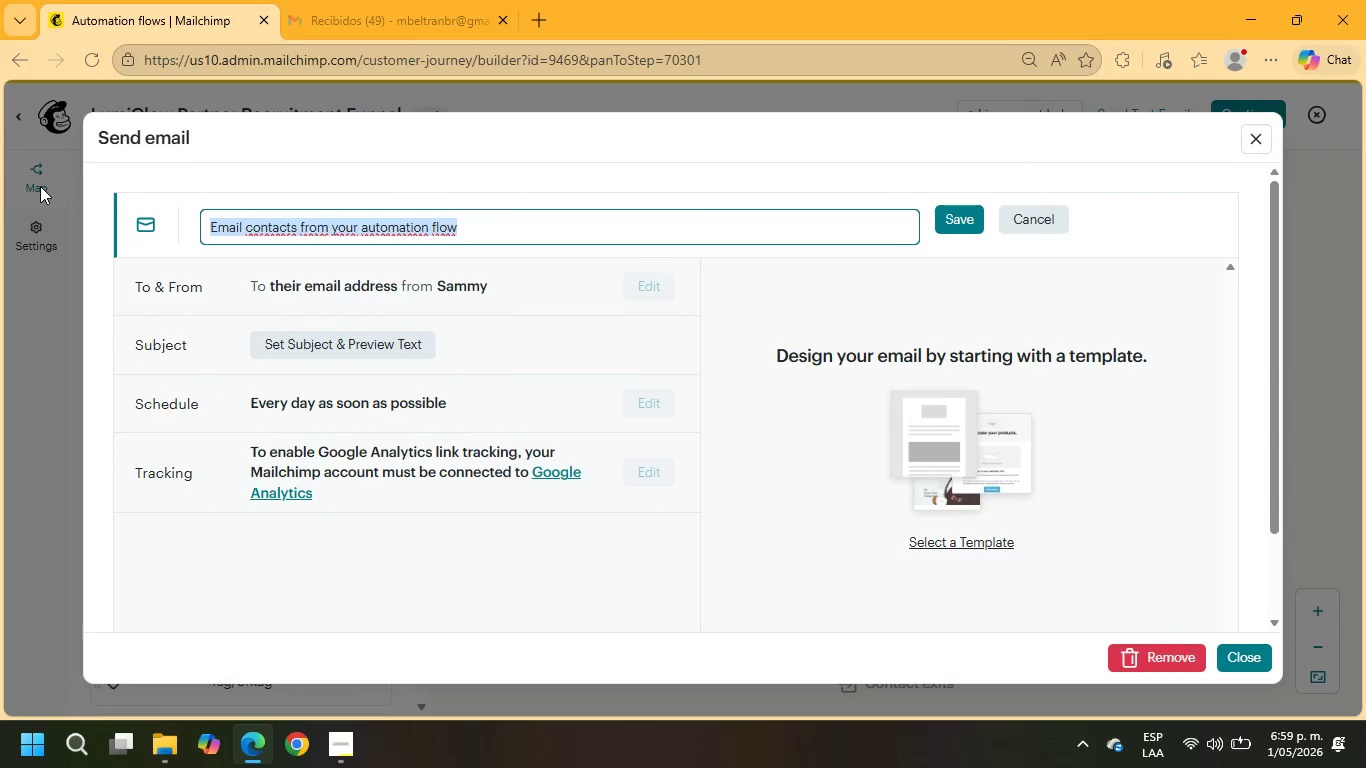 
type(Emial 3 - Finall )
key(Backspace)
key(Backspace)
type( Offer)
 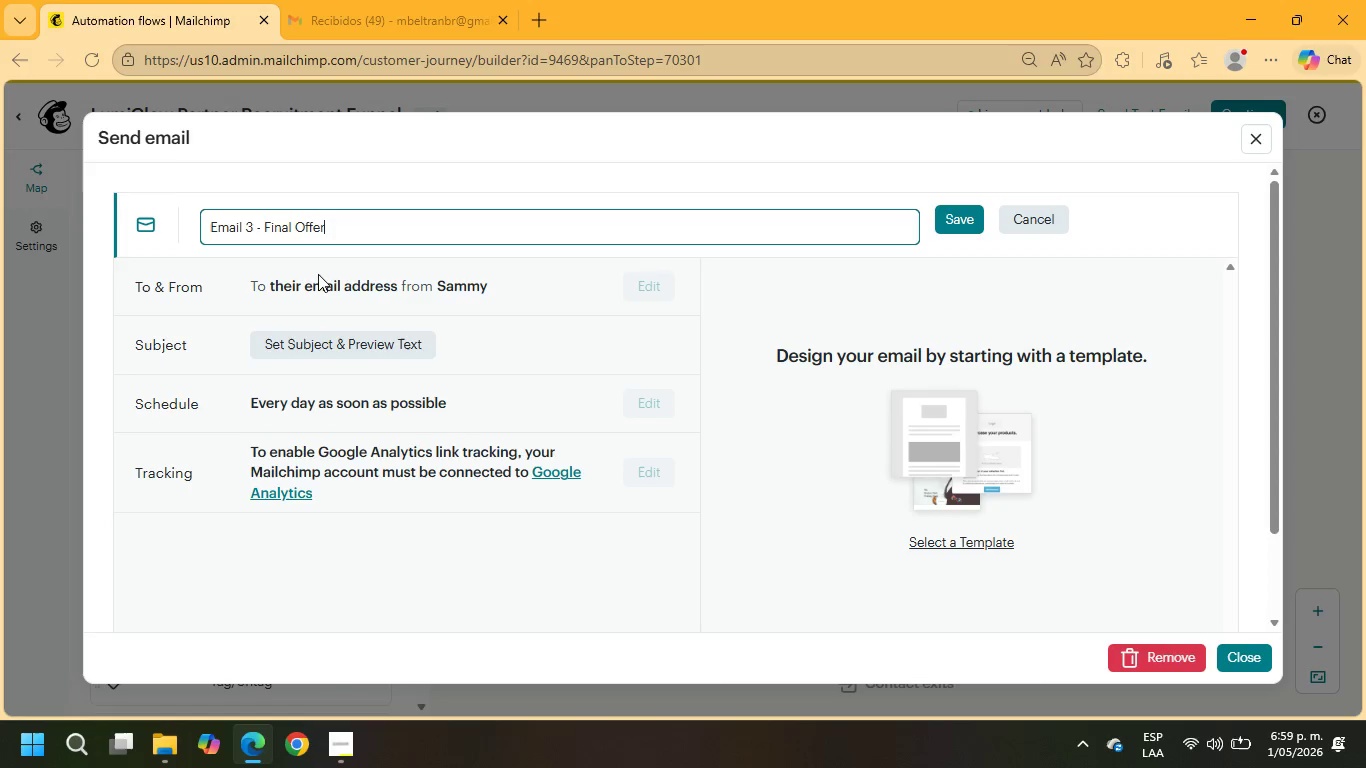 
double_click([389, 339])
 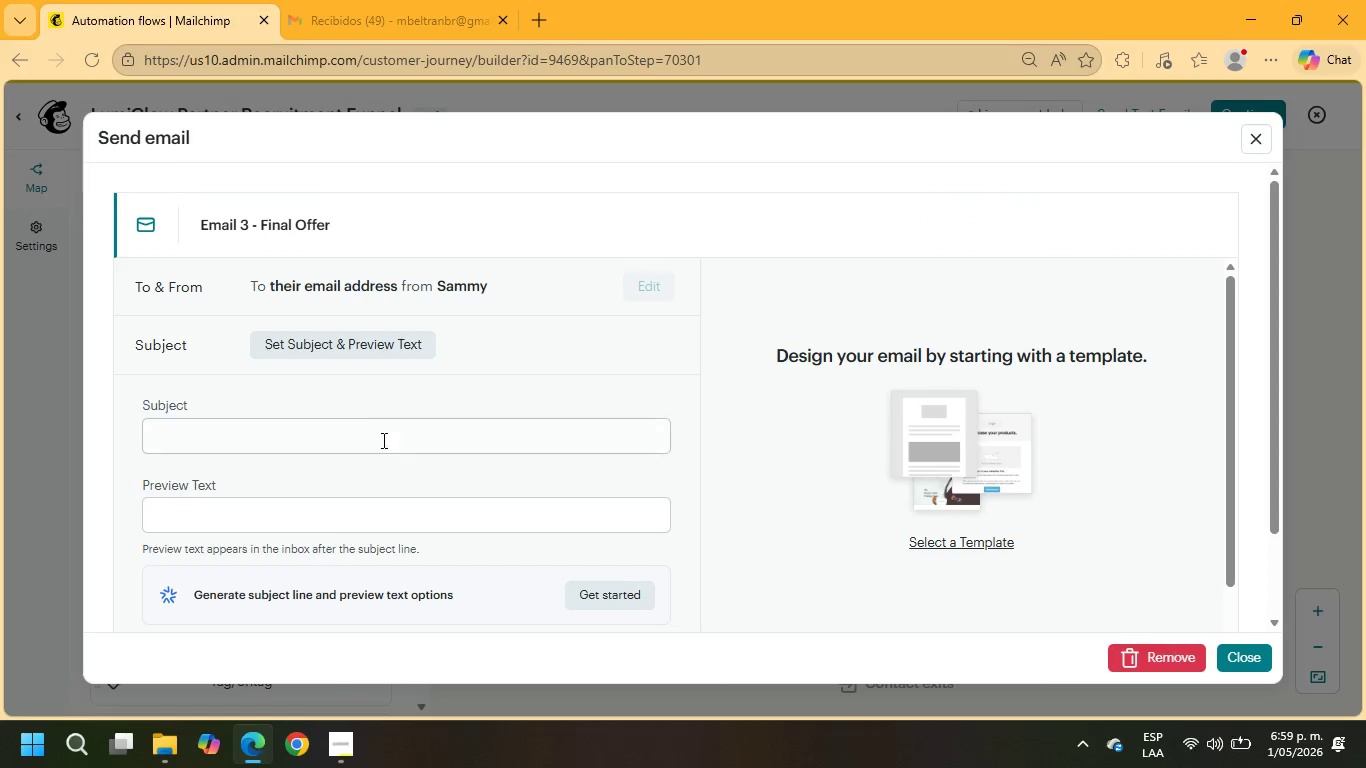 
left_click([381, 441])
 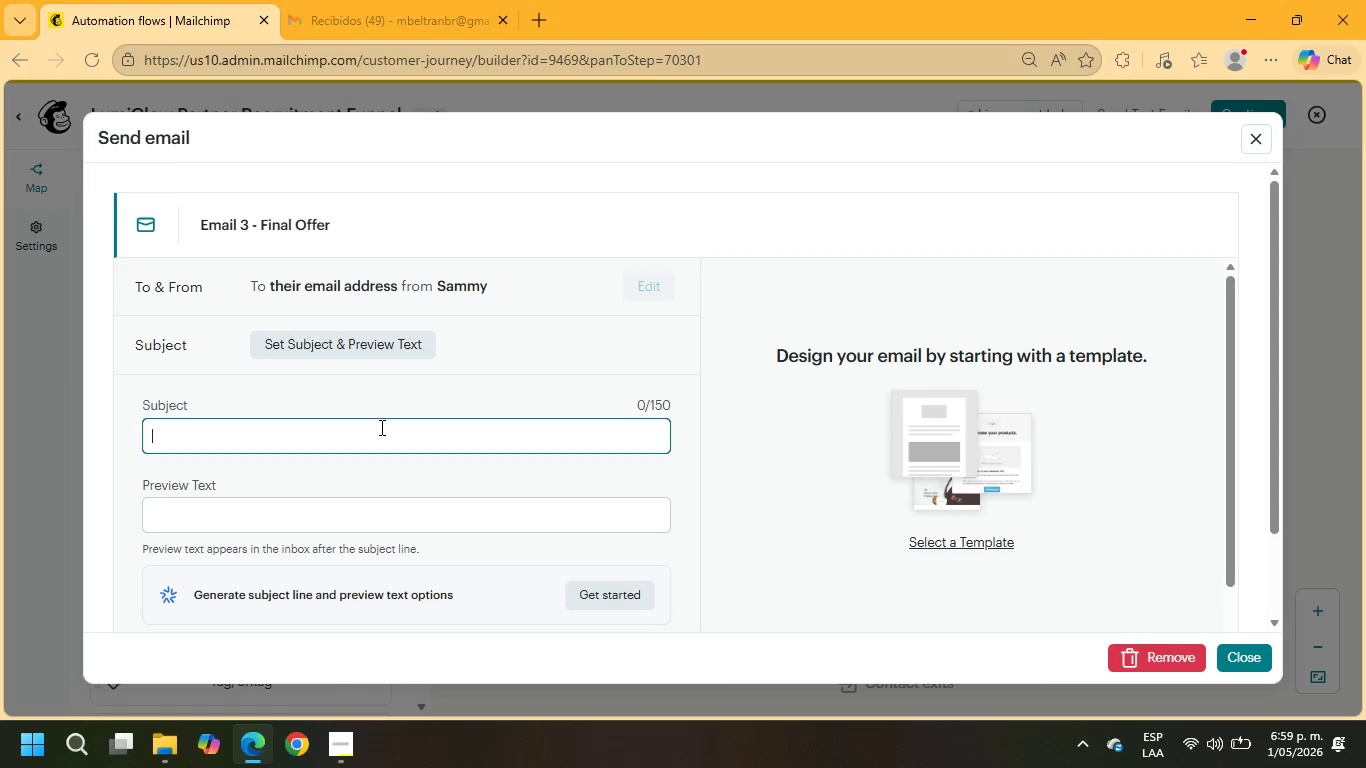 
type(Exclusive Pro-Kit access for select)
 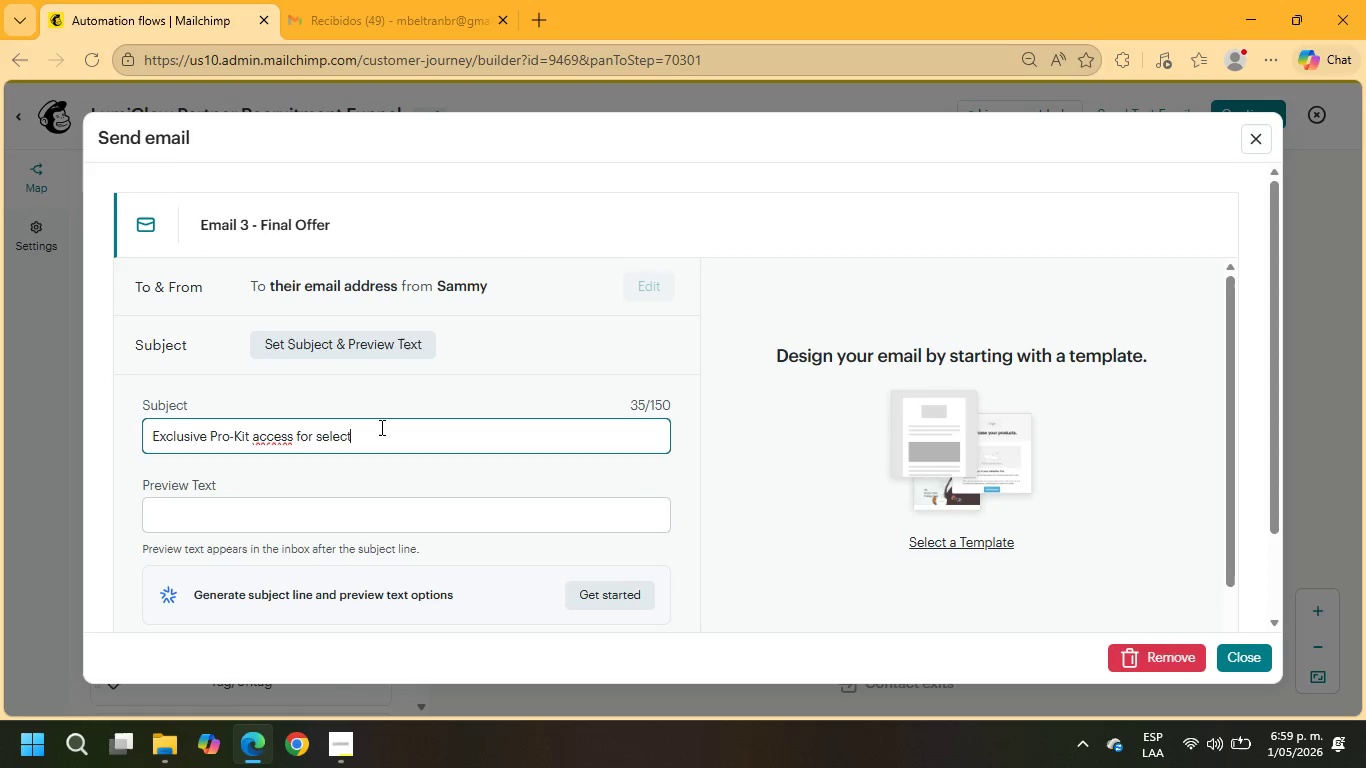 
type(ed professionals)
 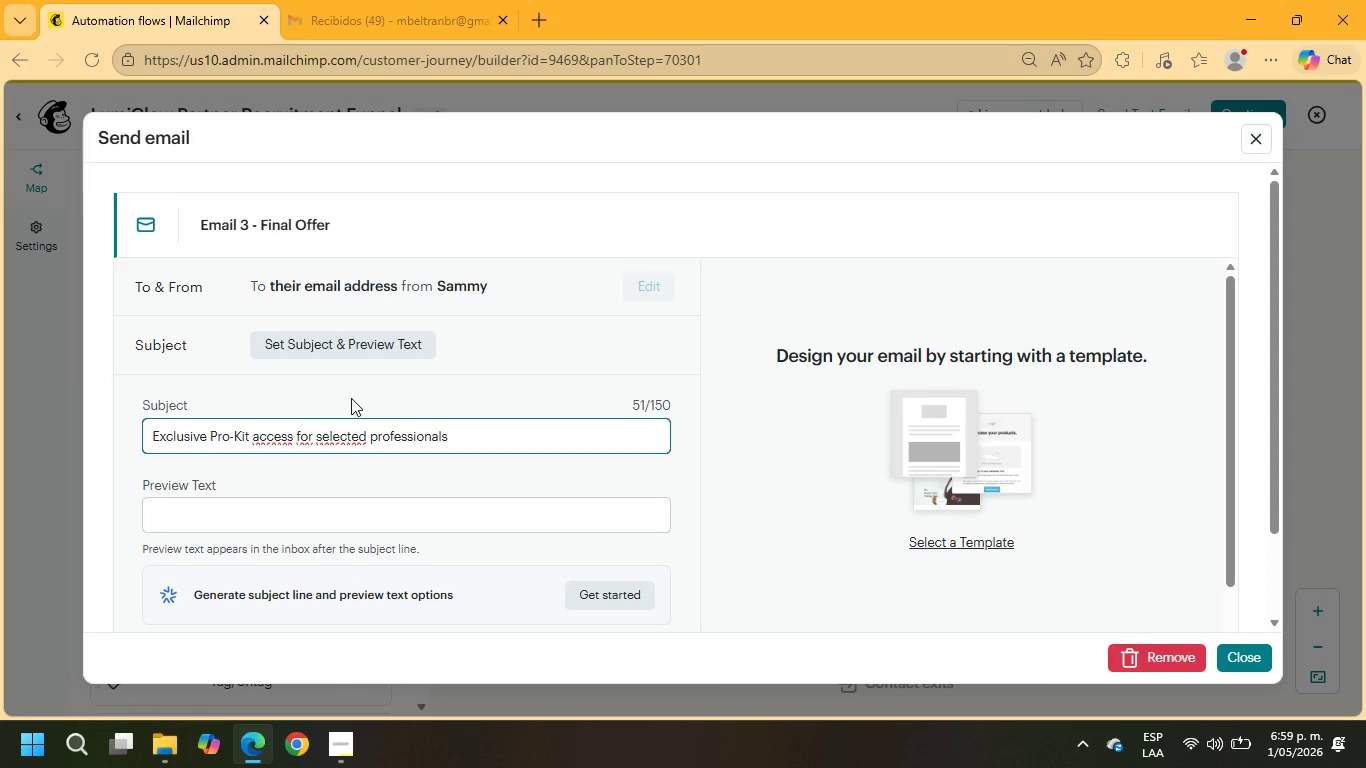 
scroll: coordinate [347, 427], scroll_direction: down, amount: 2.0
 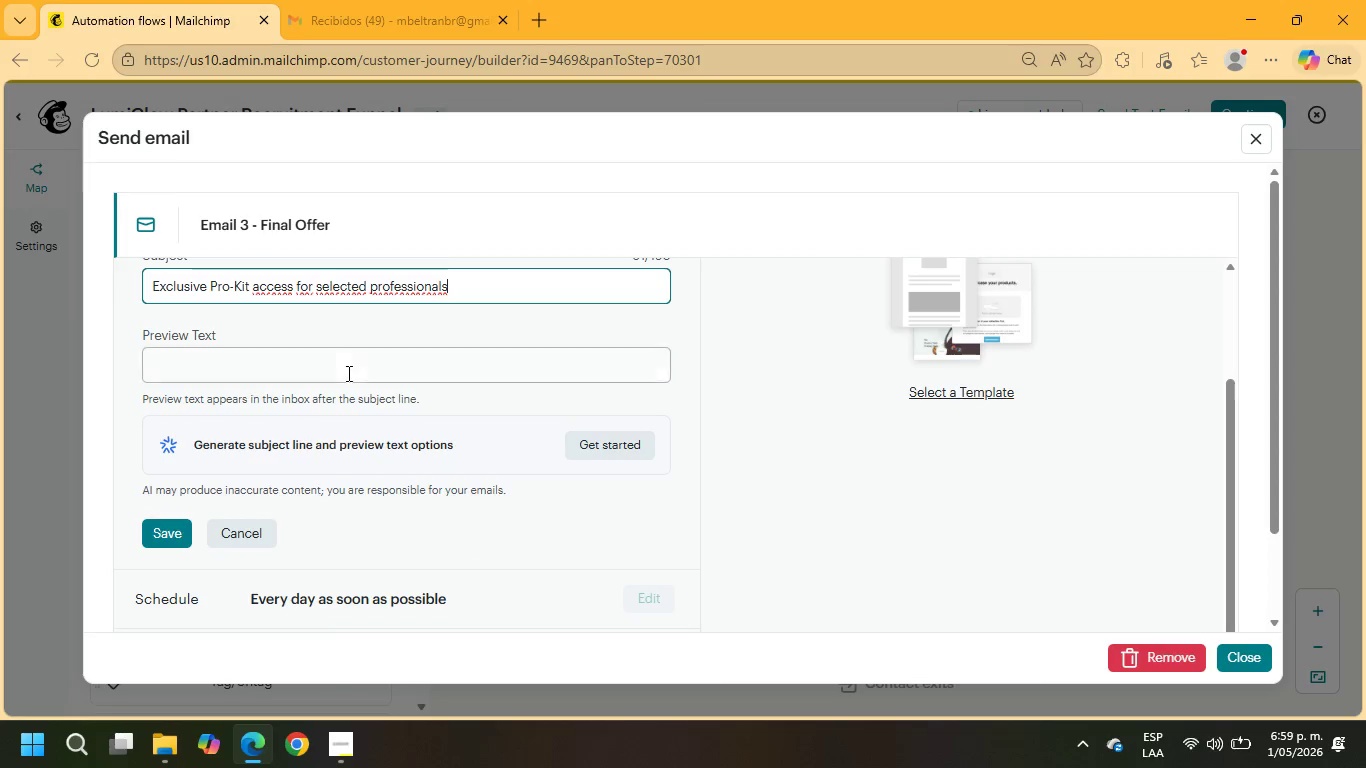 
left_click([347, 373])
 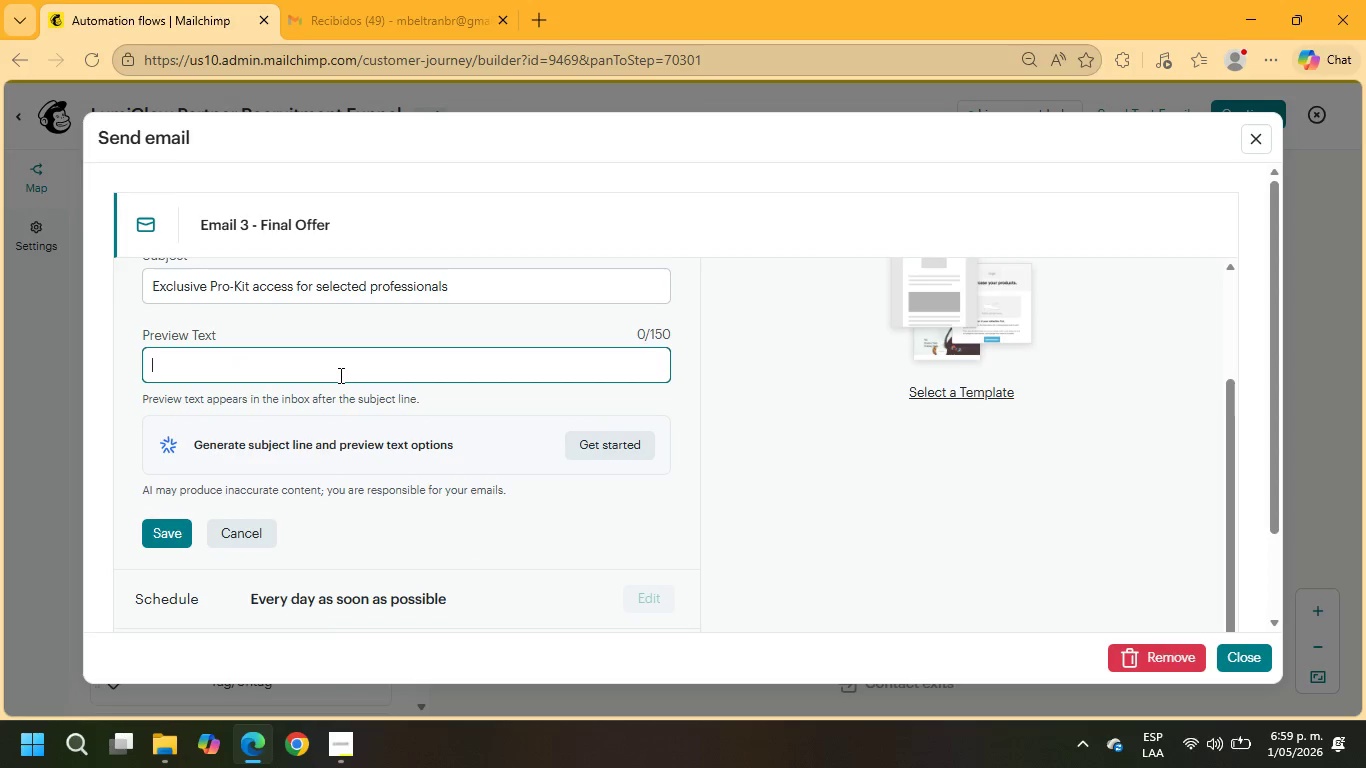 
type(Partner applications for this month are)
 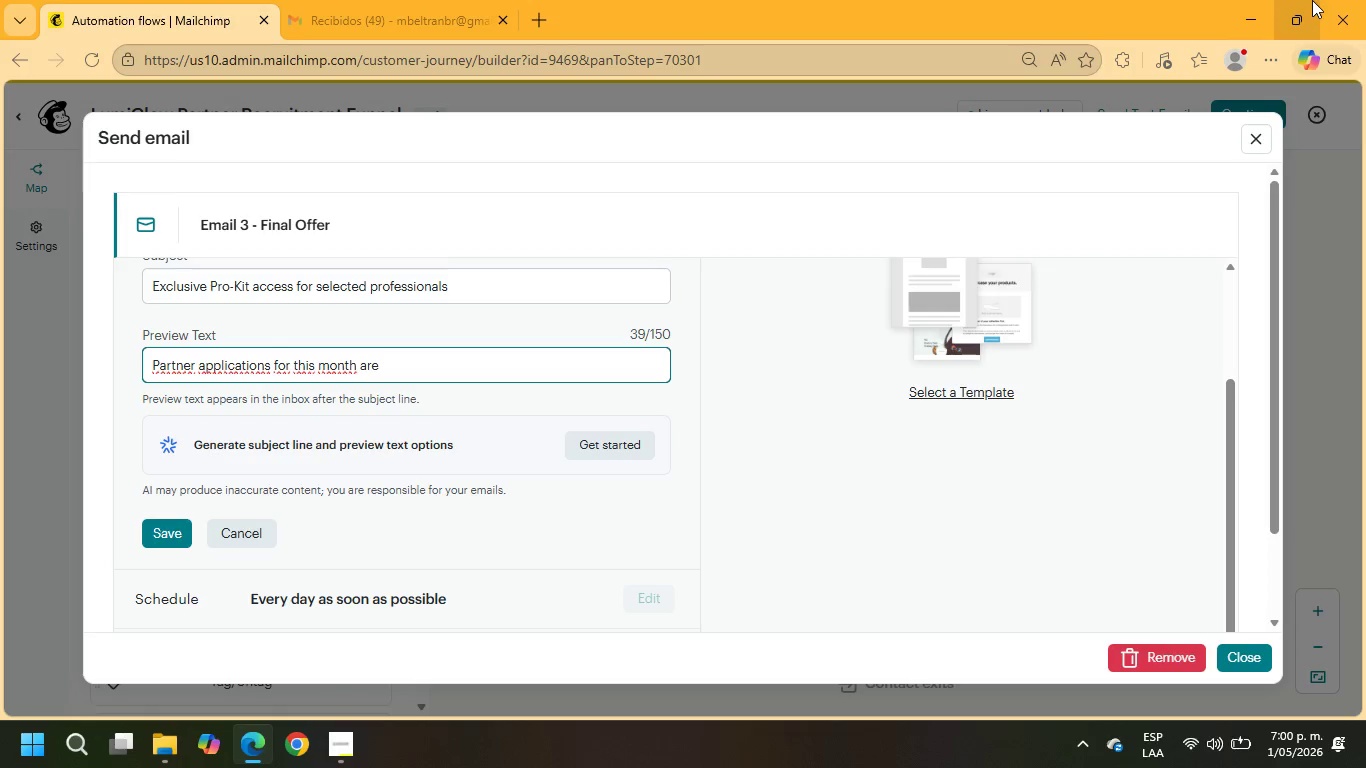 
type( closing soon.)
 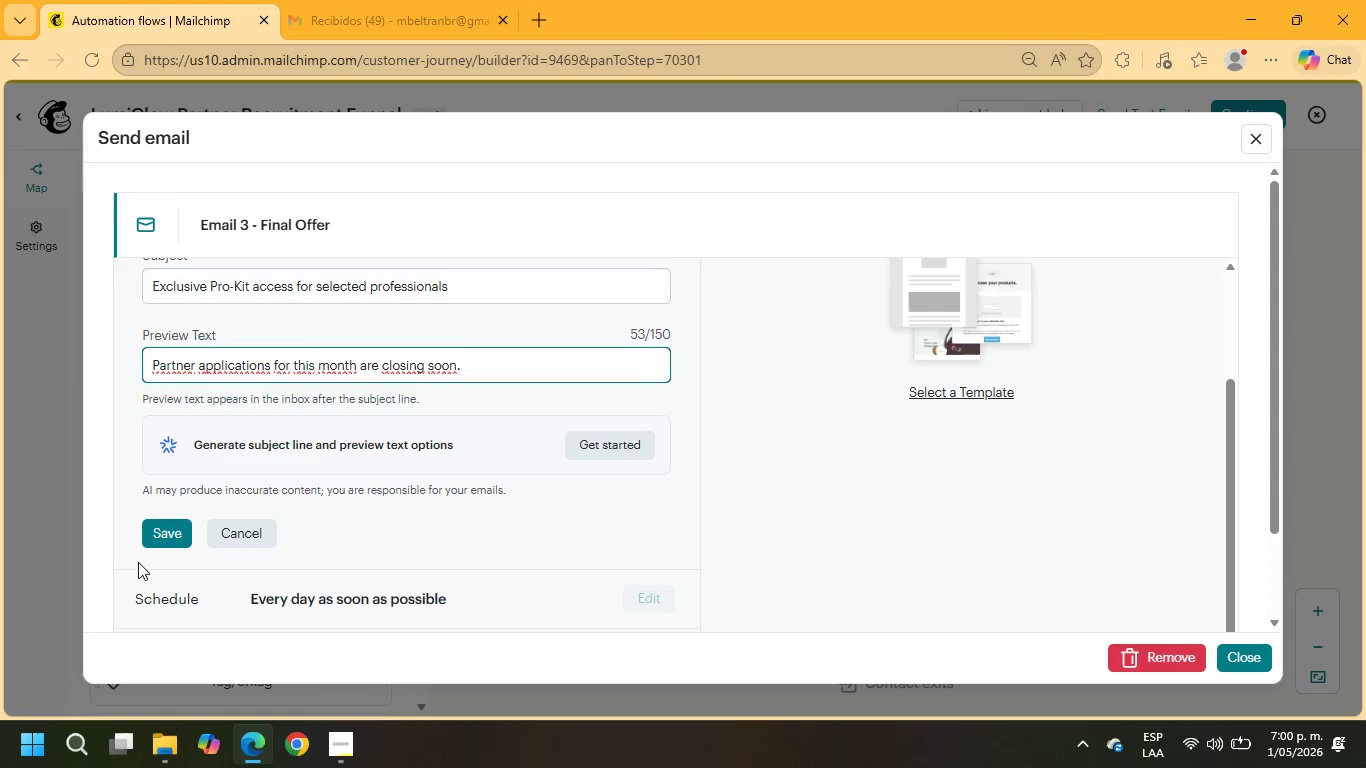 
left_click([165, 543])
 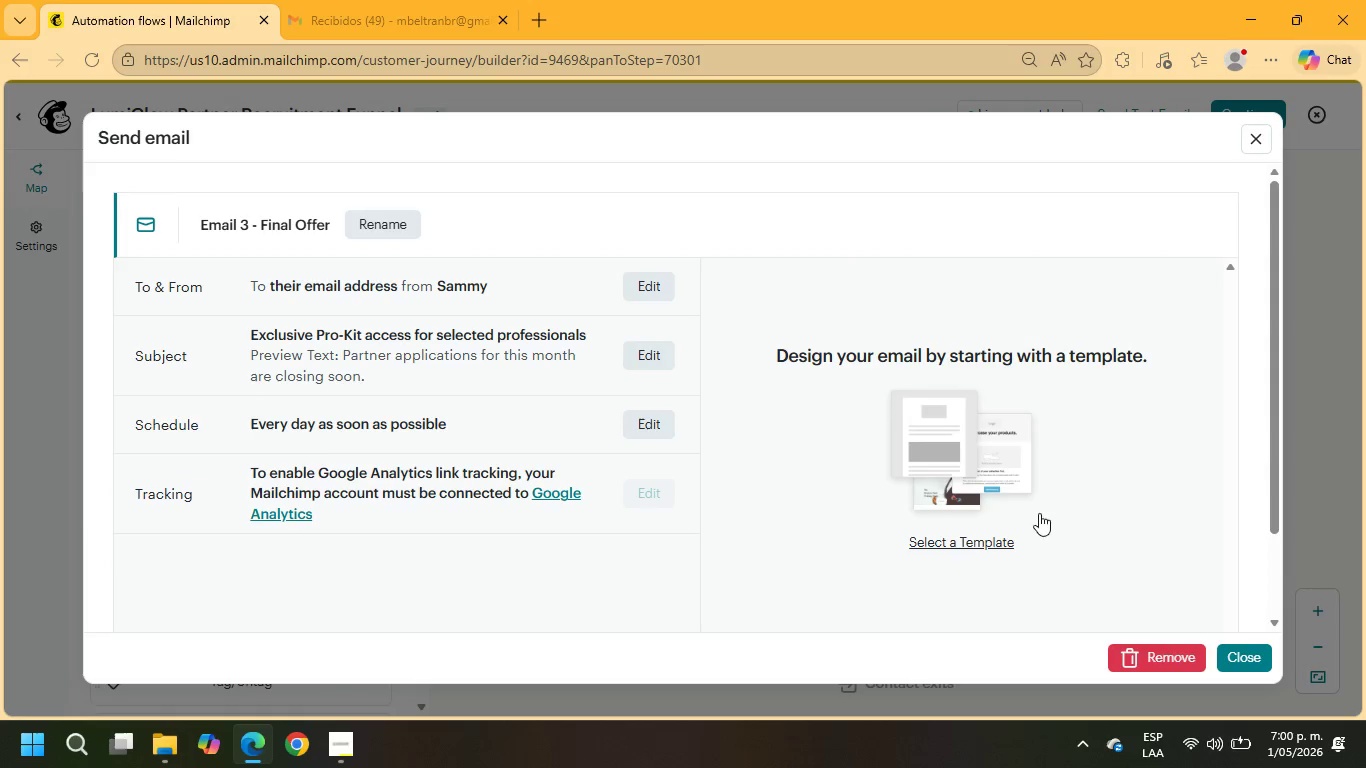 
left_click([977, 541])
 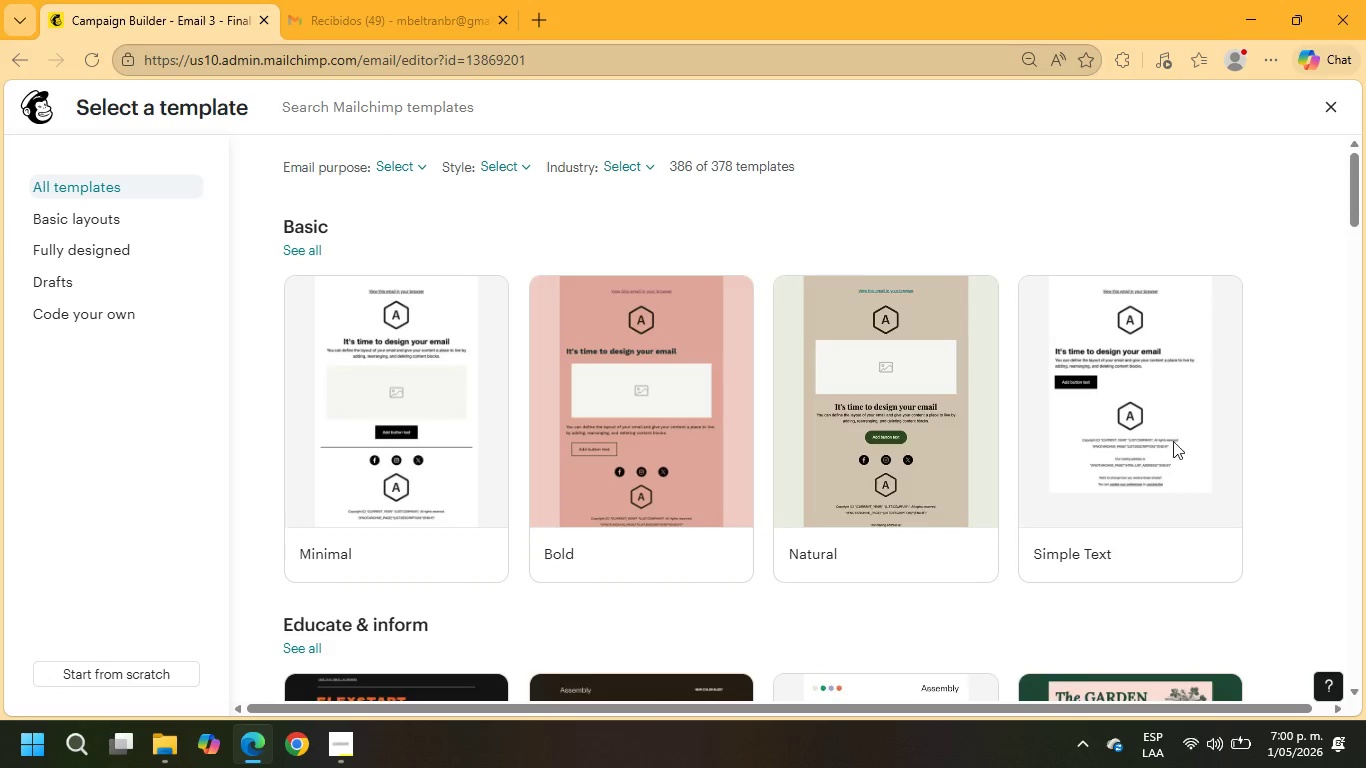 
left_click([513, 163])
 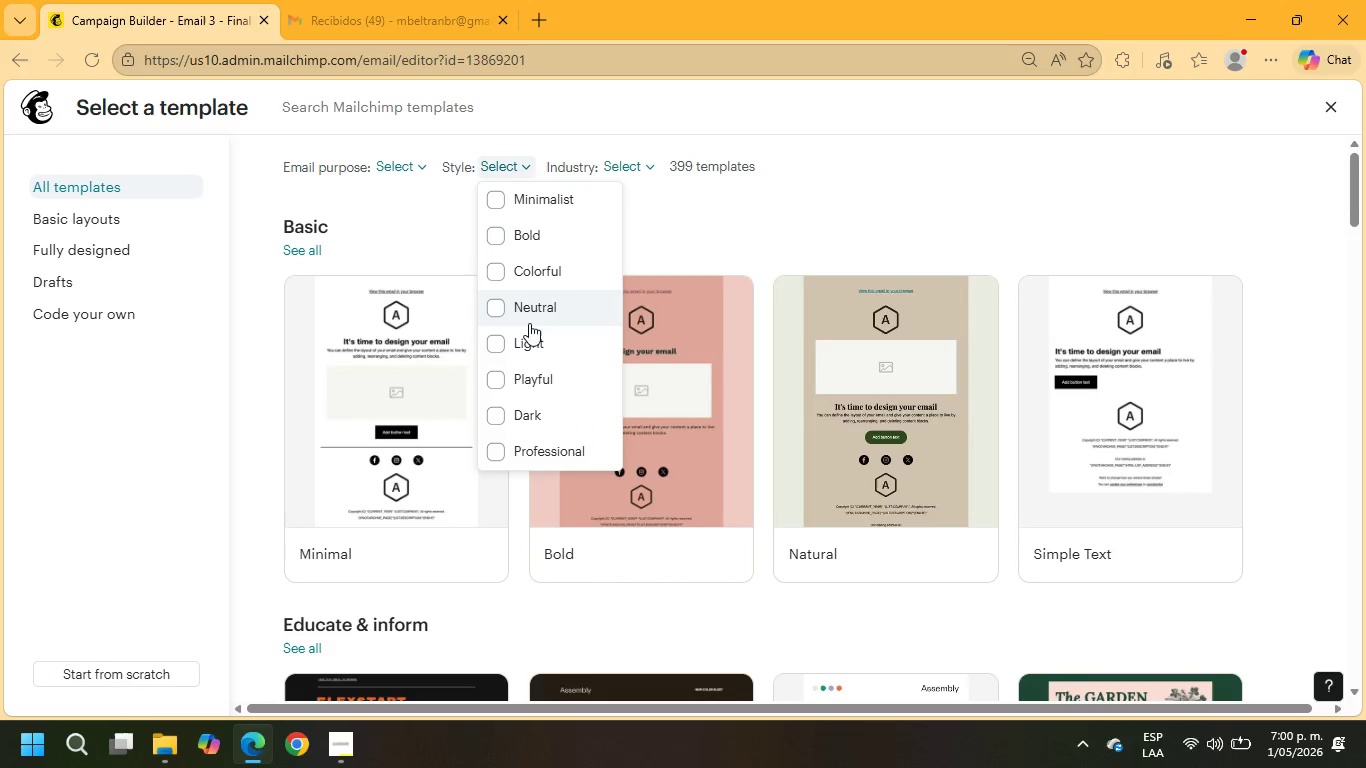 
left_click([528, 346])
 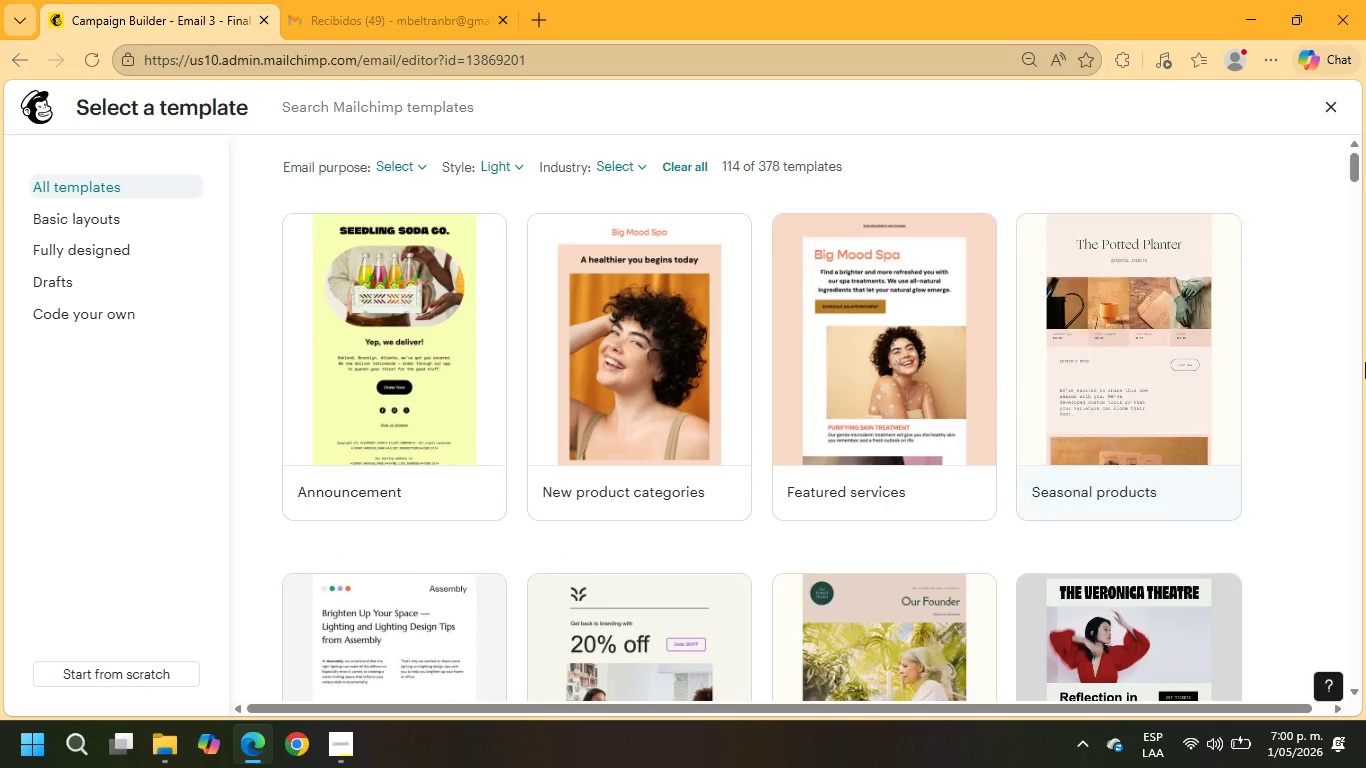 
scroll: coordinate [881, 498], scroll_direction: down, amount: 18.0
 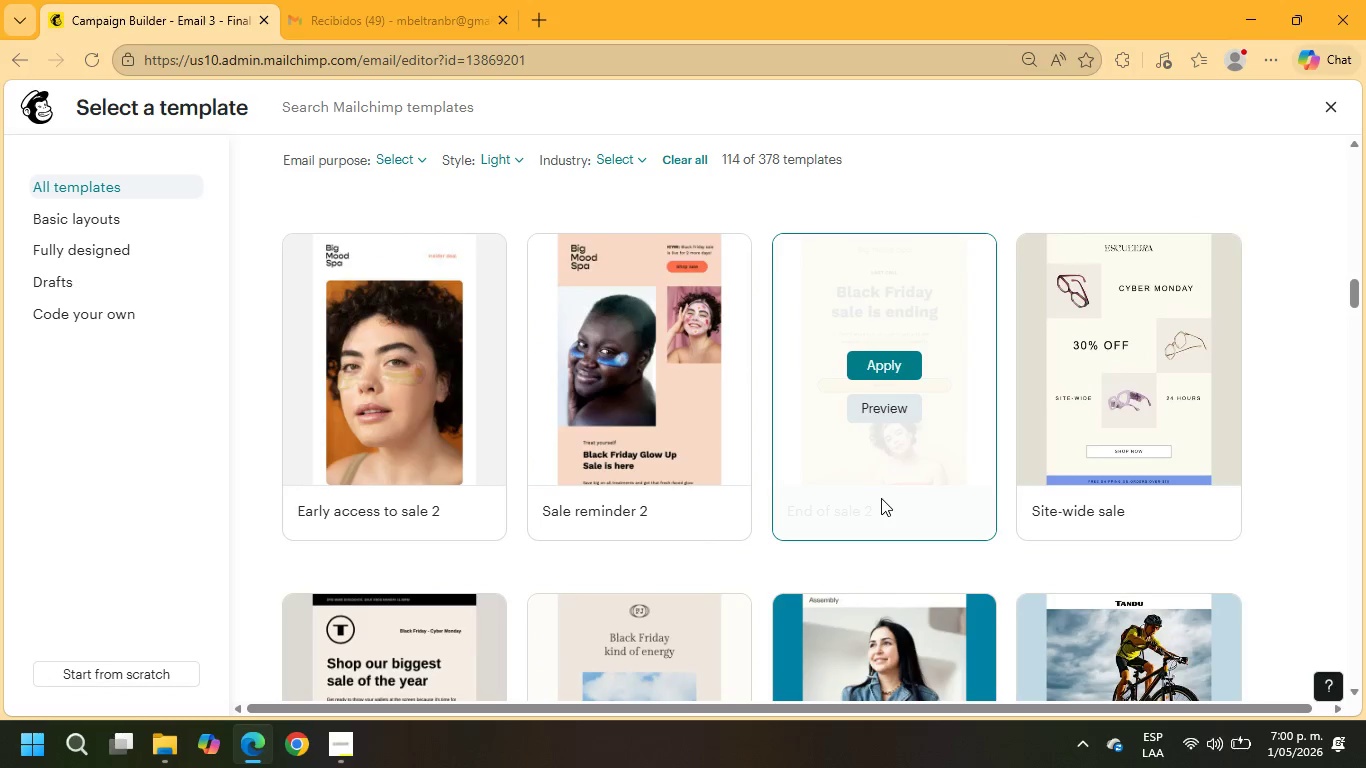 
scroll: coordinate [887, 487], scroll_direction: up, amount: 26.0
 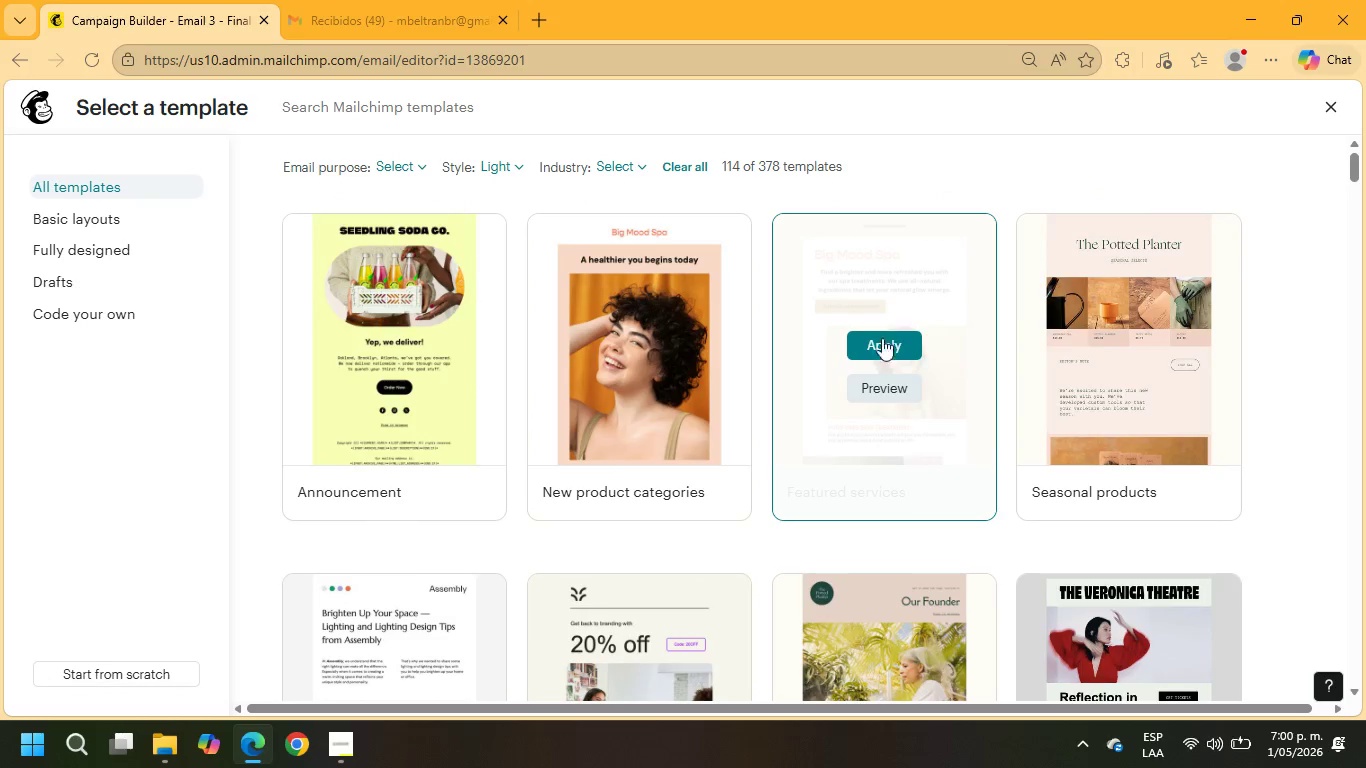 
left_click([882, 350])
 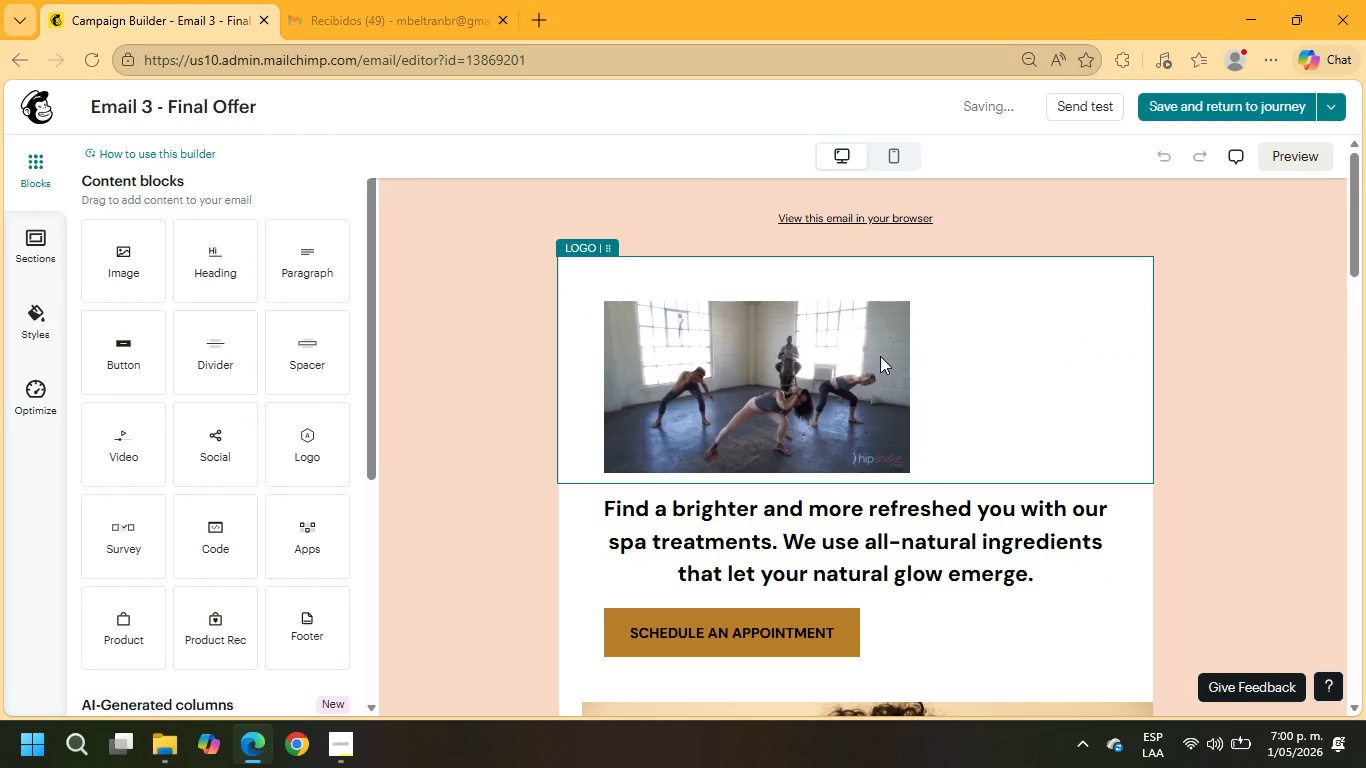 
wait(11.08)
 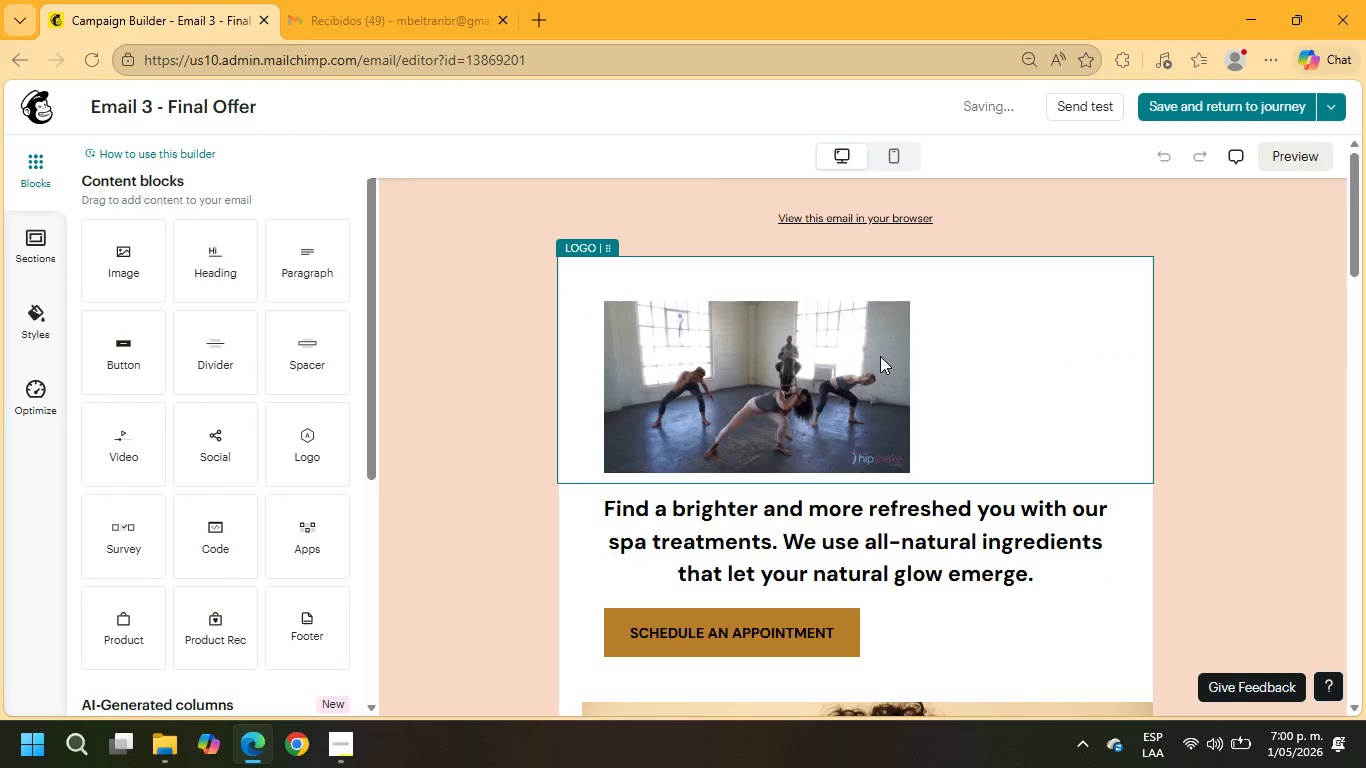 
left_click([1181, 347])
 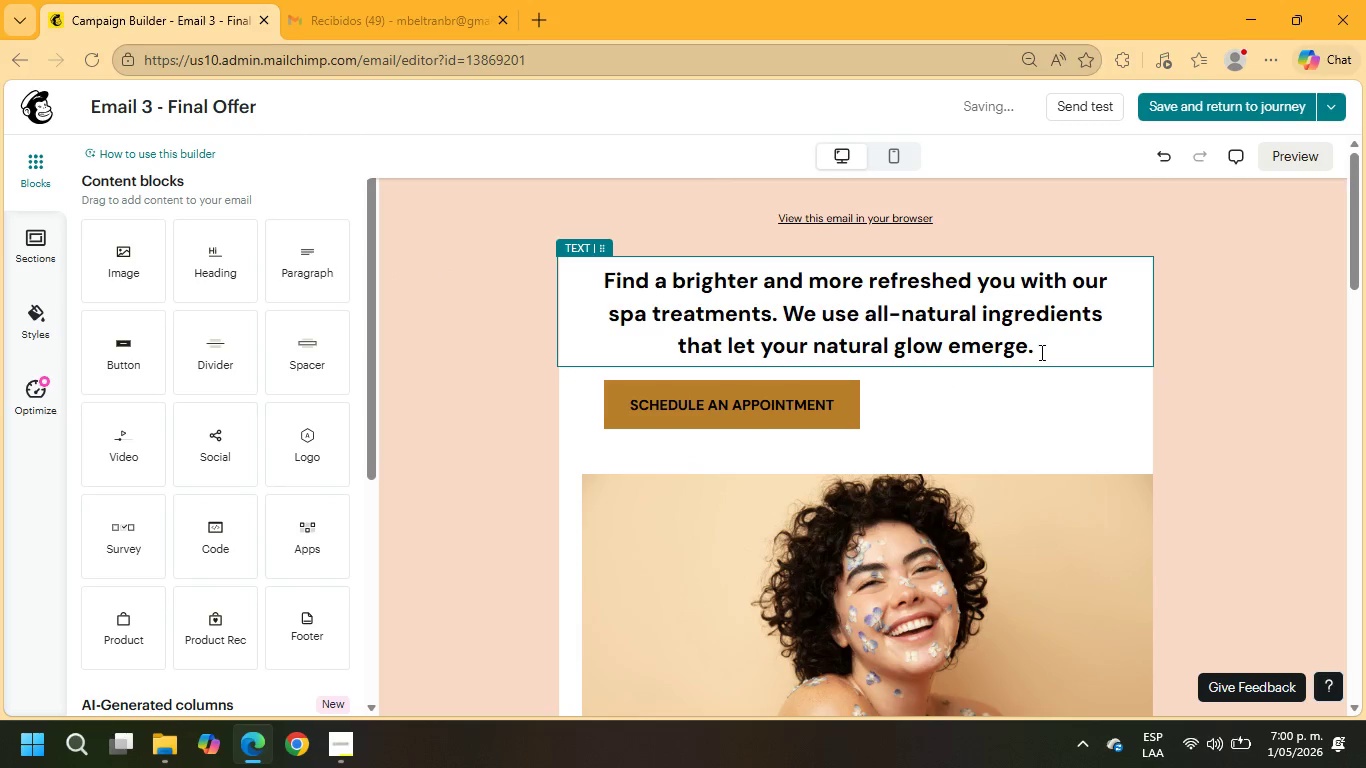 
left_click_drag(start_coordinate=[1044, 352], to_coordinate=[609, 268])
 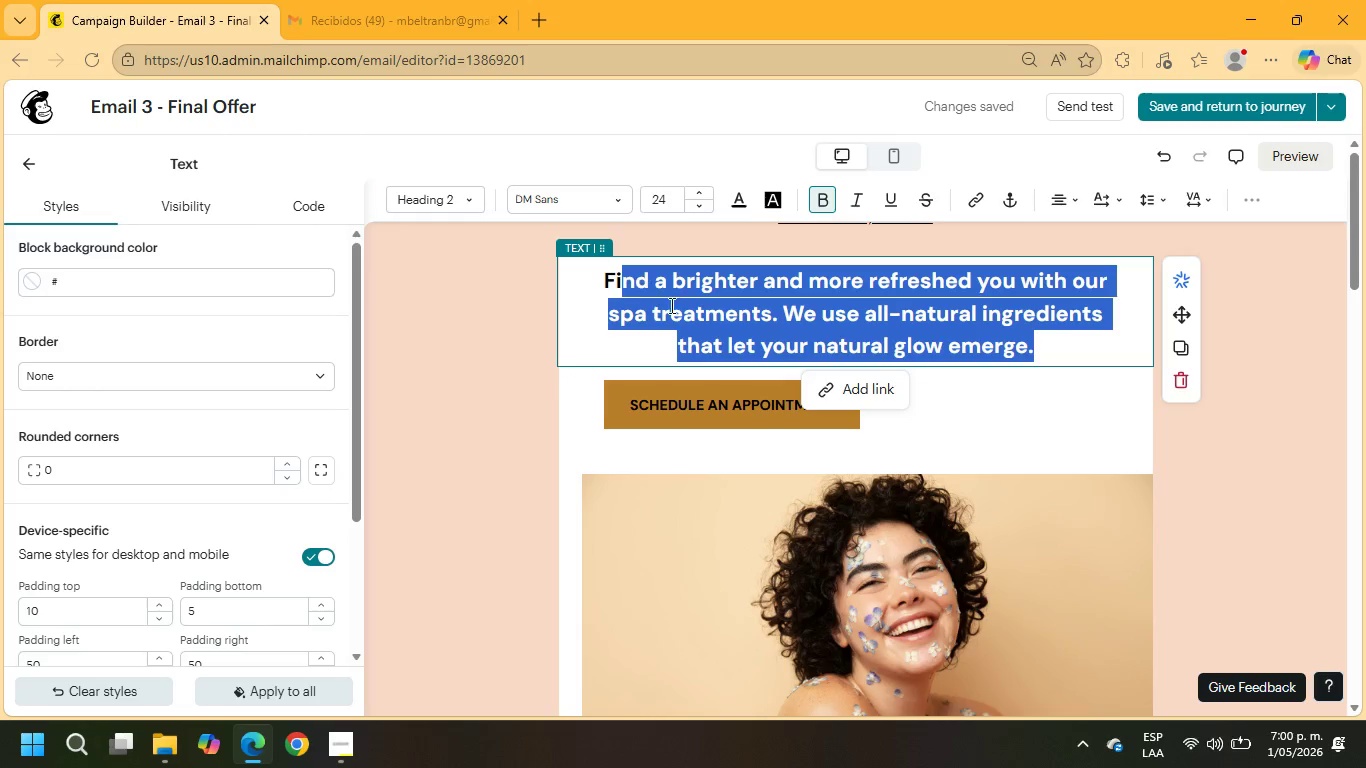 
wait(6.44)
 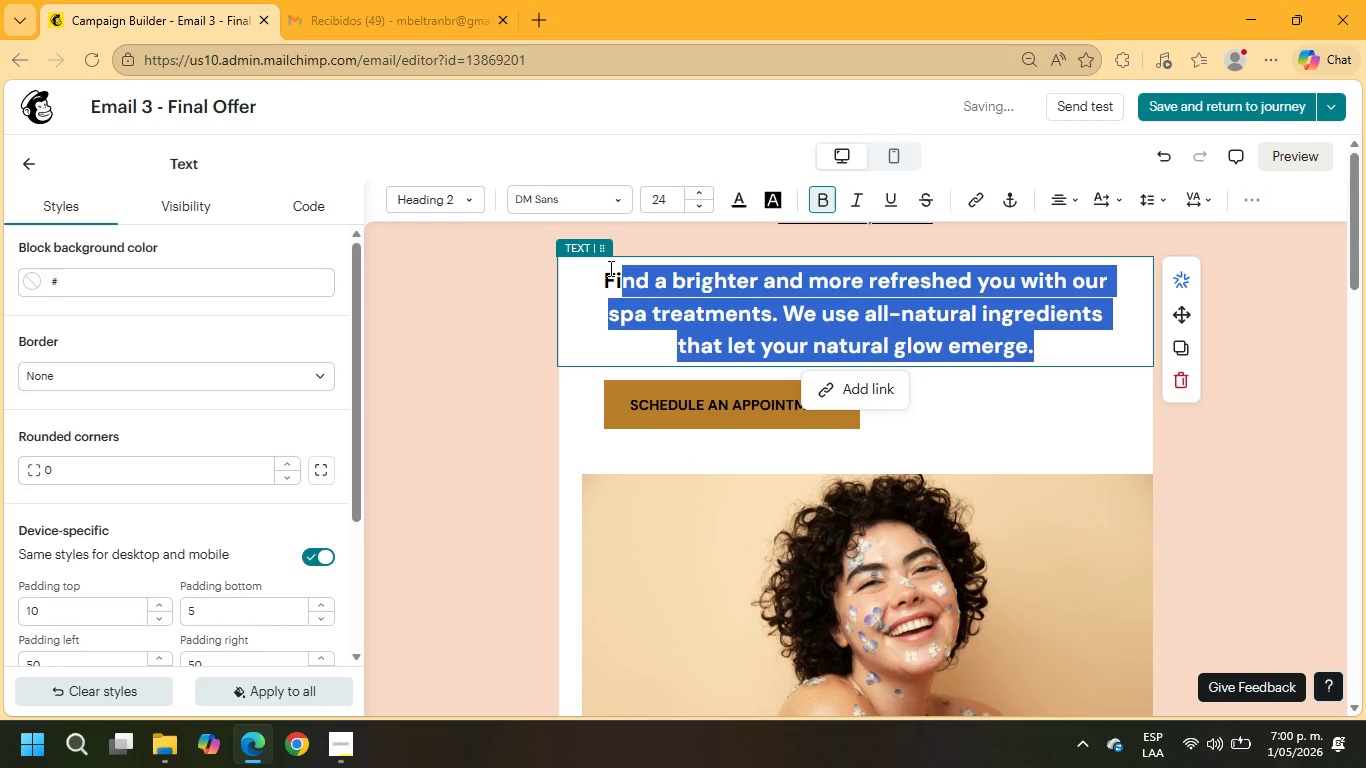 
left_click_drag(start_coordinate=[610, 276], to_coordinate=[991, 367])
 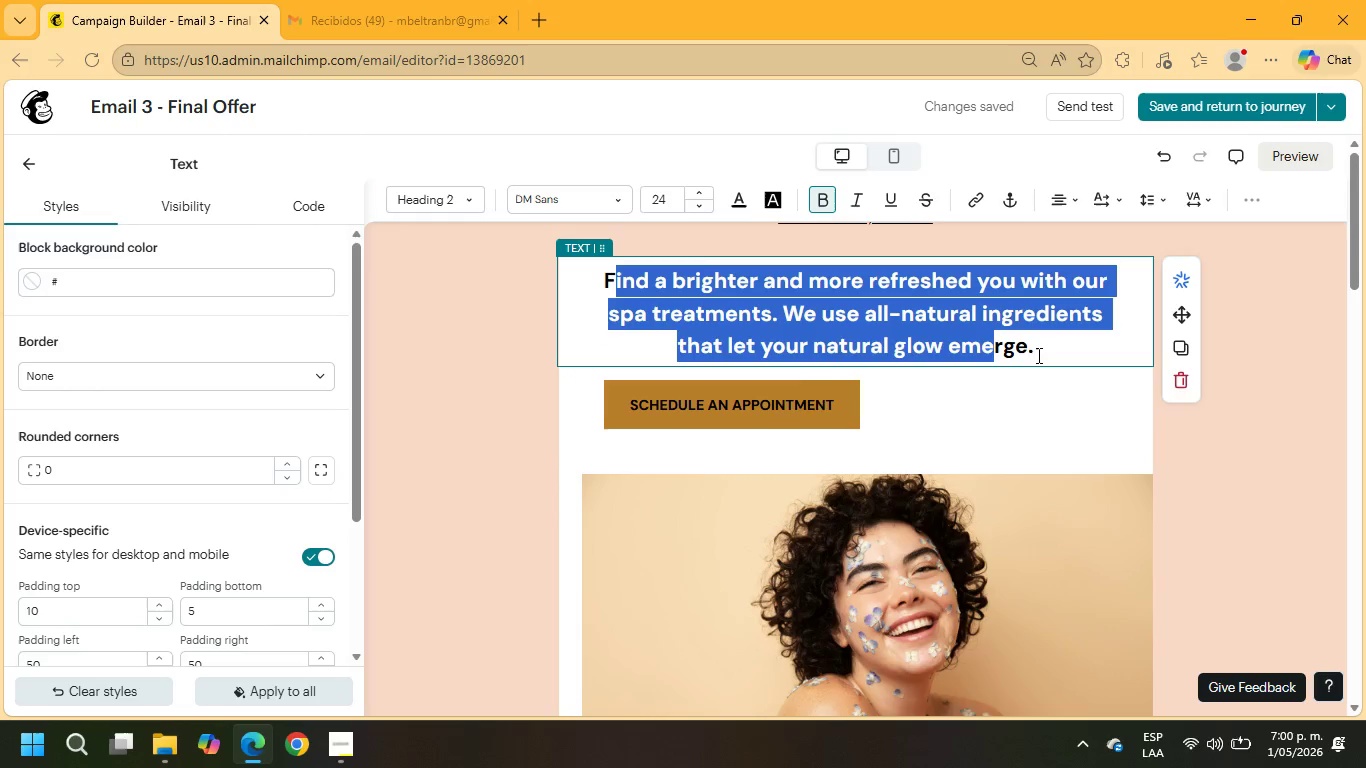 
left_click_drag(start_coordinate=[1037, 354], to_coordinate=[552, 268])
 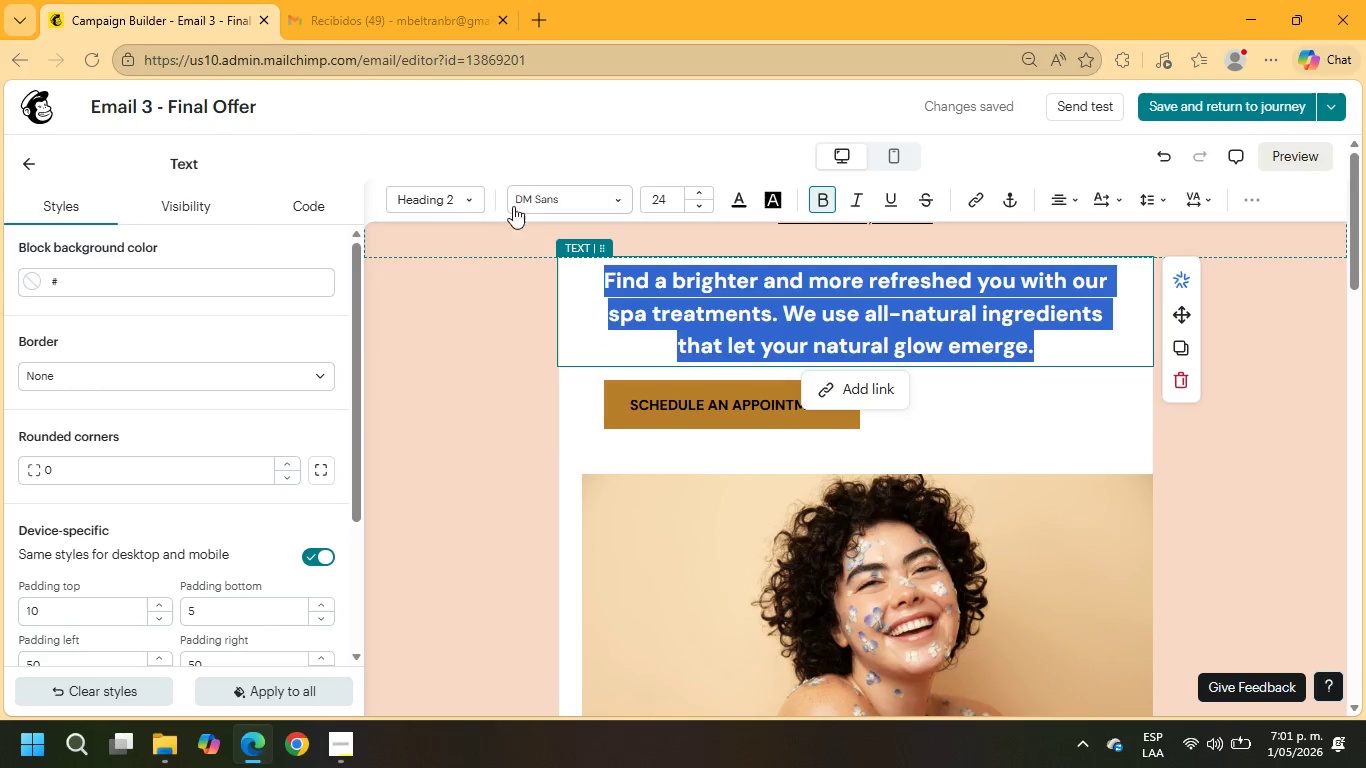 
left_click([526, 206])
 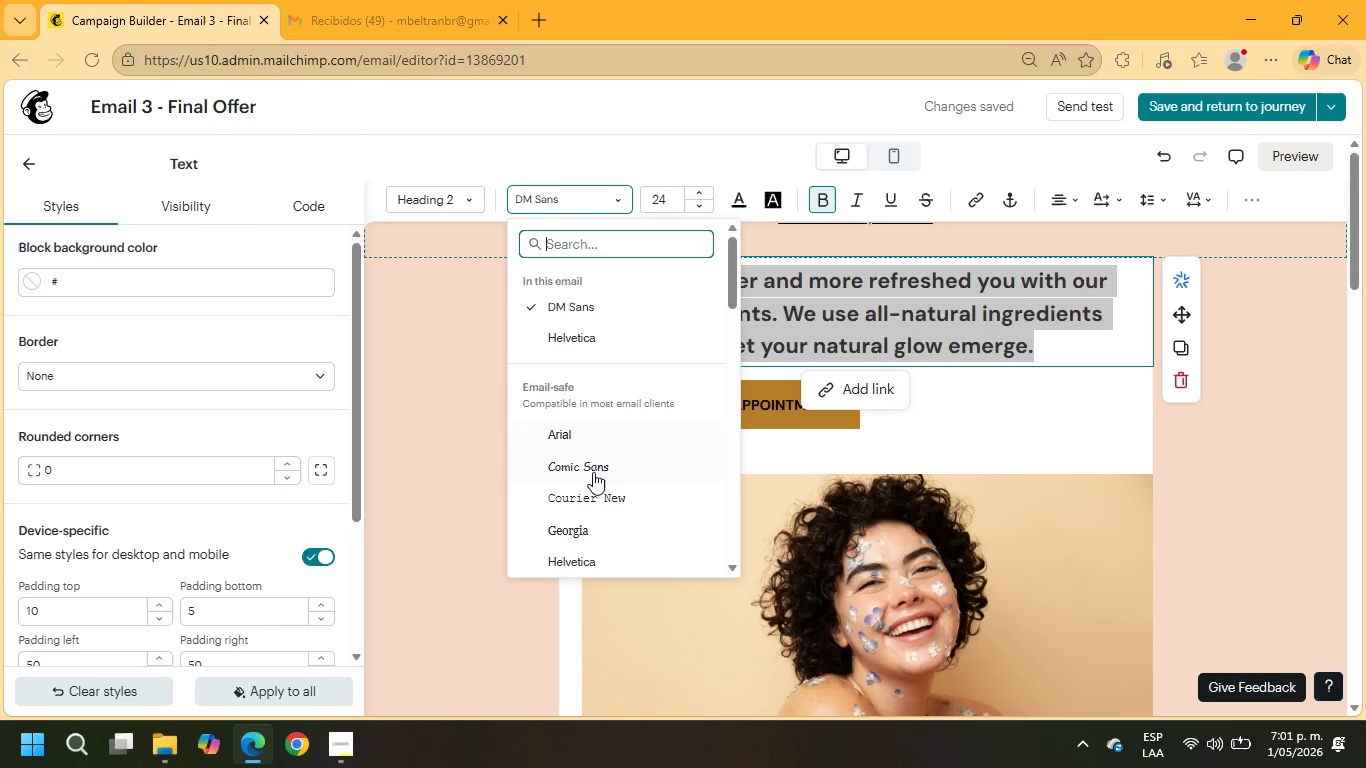 
scroll: coordinate [583, 459], scroll_direction: down, amount: 3.0
 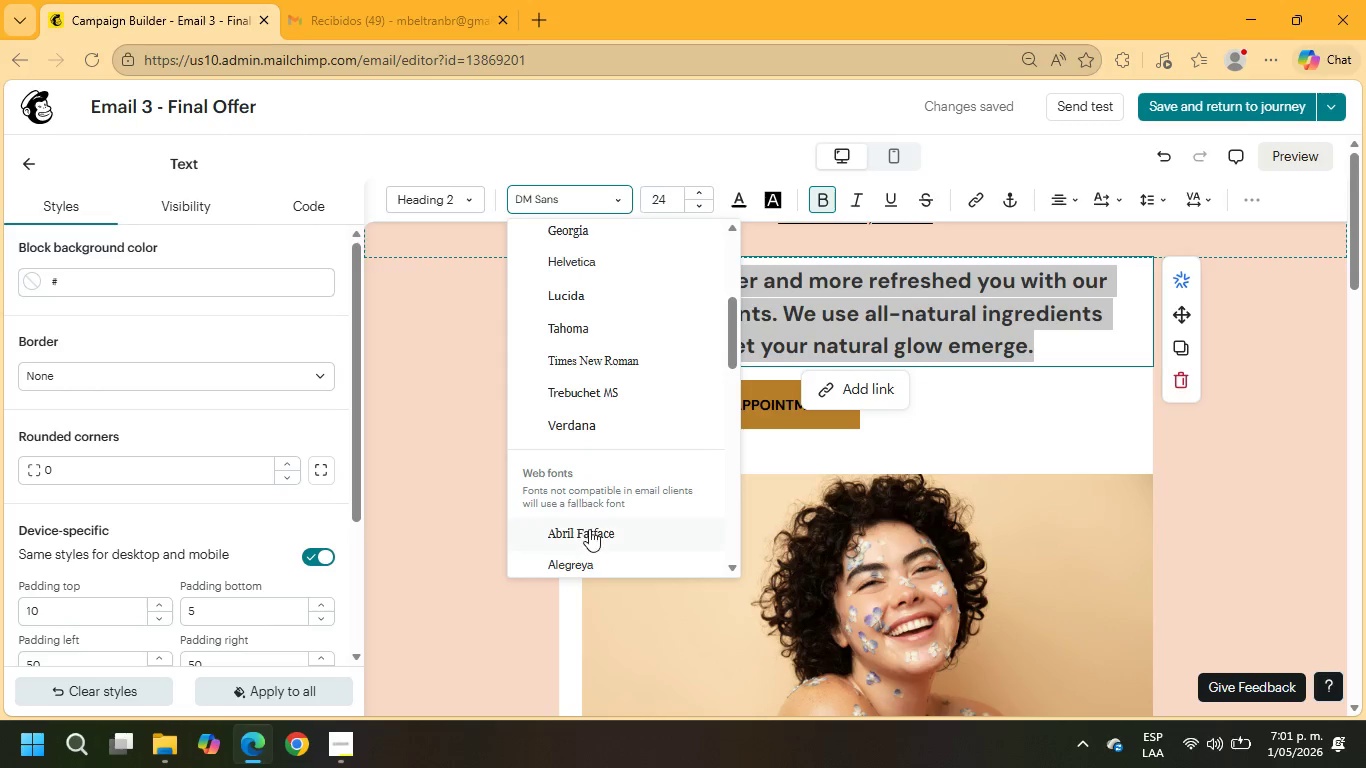 
left_click([589, 530])
 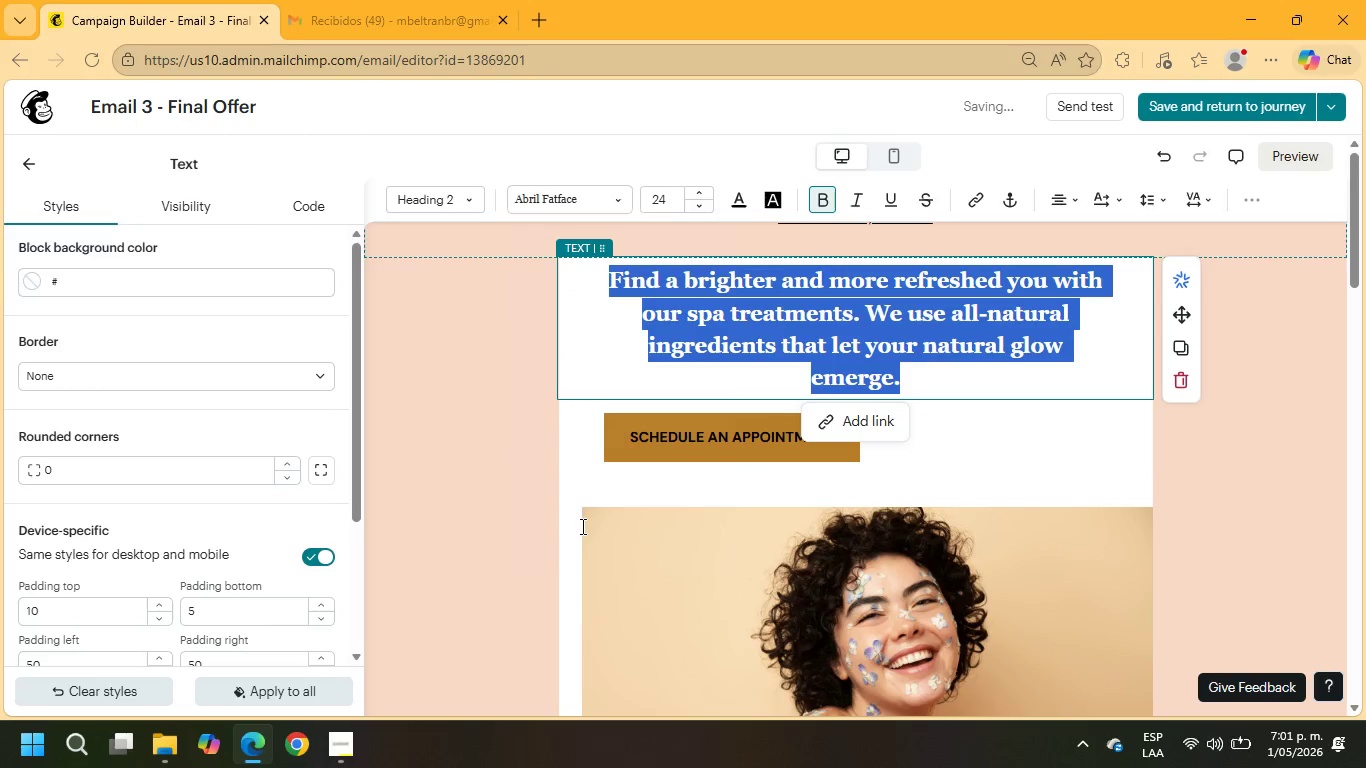 
type(Hi +\FNAME)
 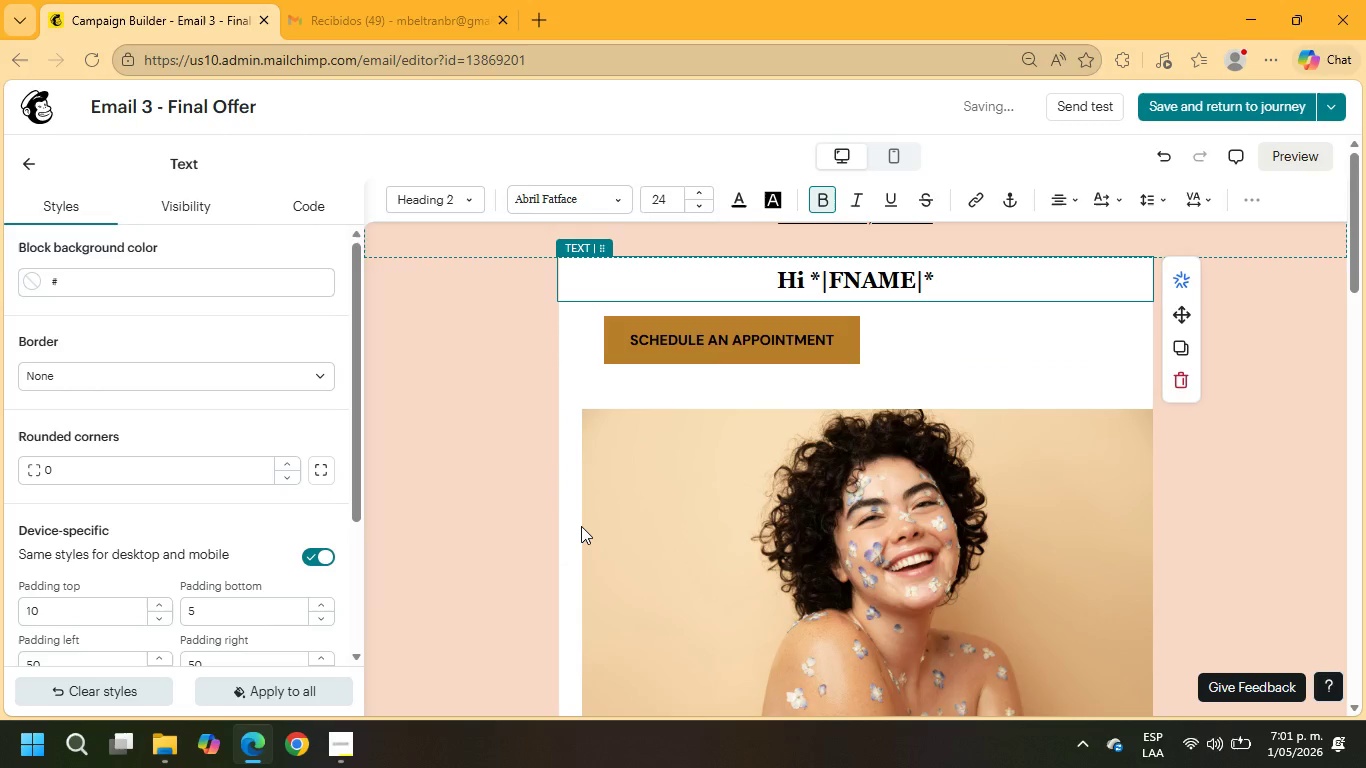 
key(ArrowRight)
 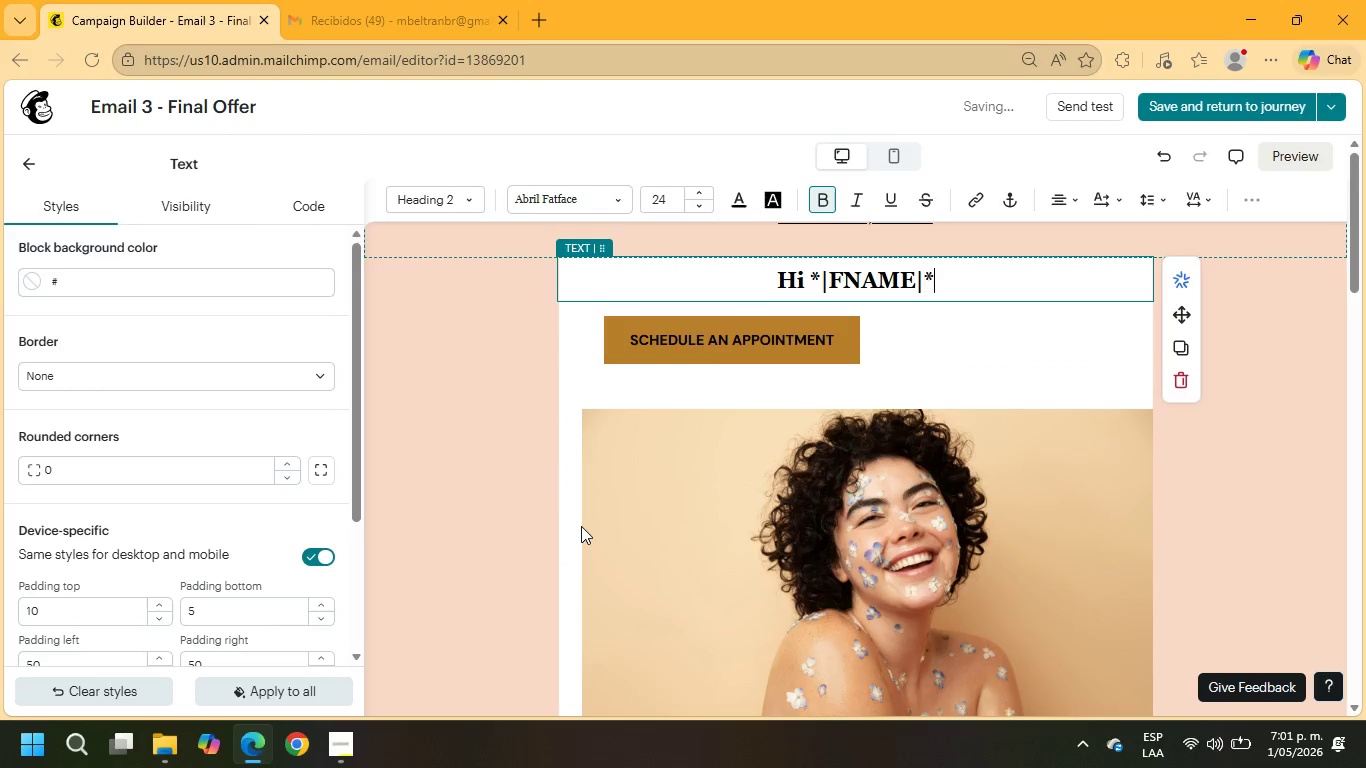 
key(ArrowDown)
 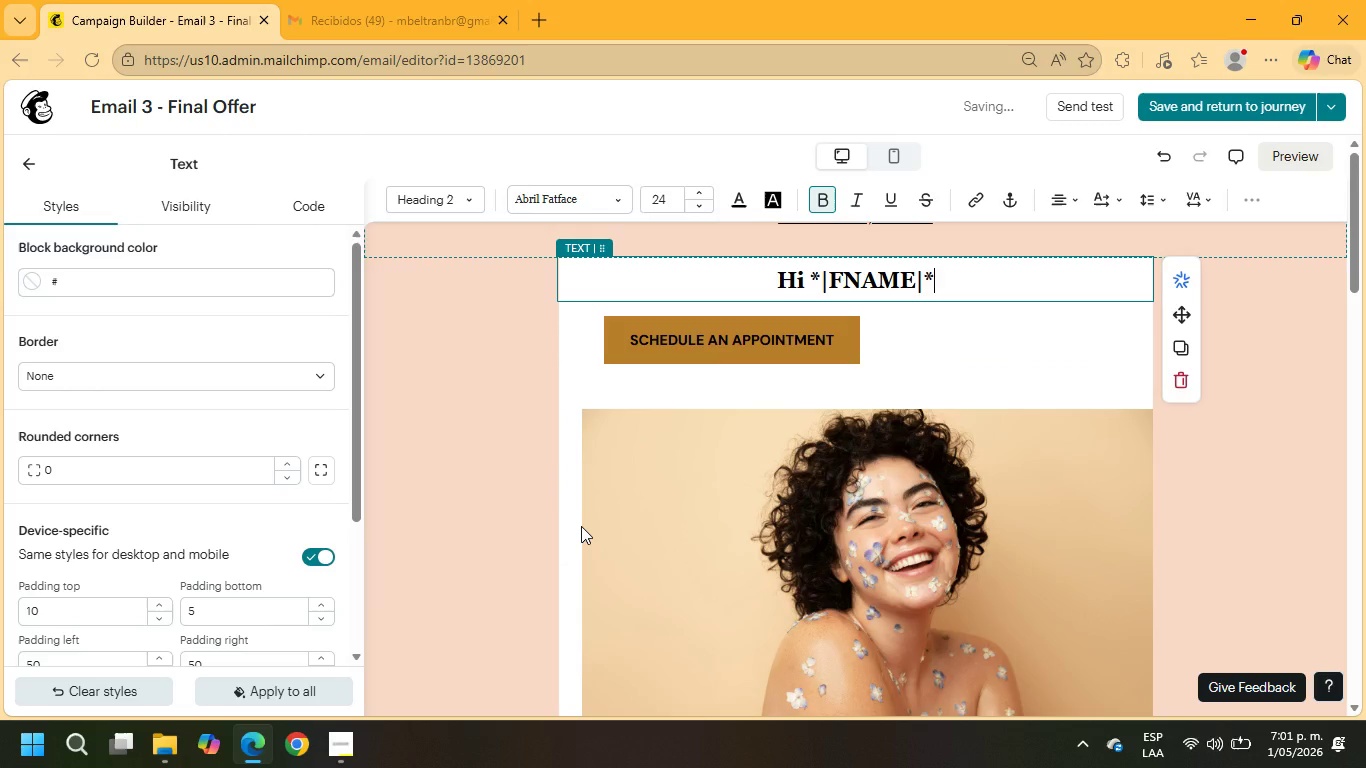 
key(ArrowRight)
 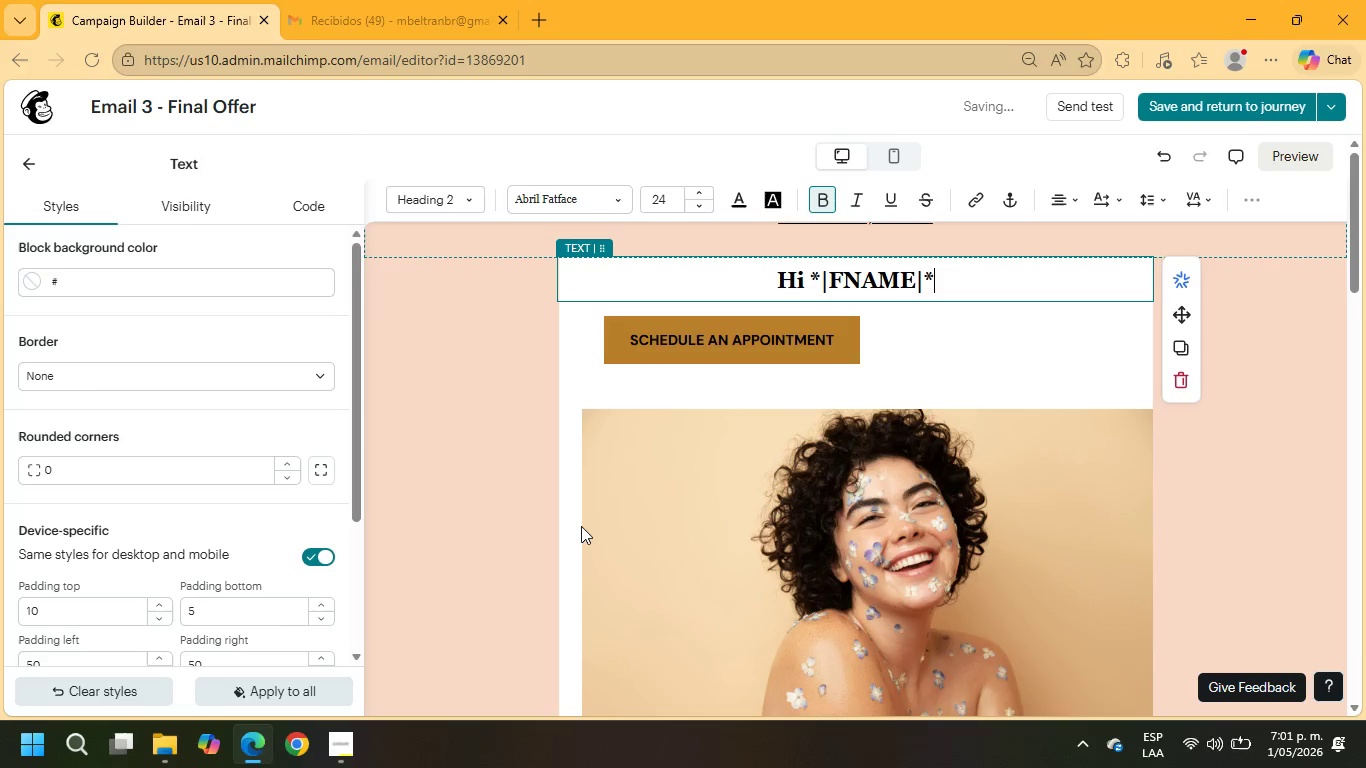 
key(Space)
 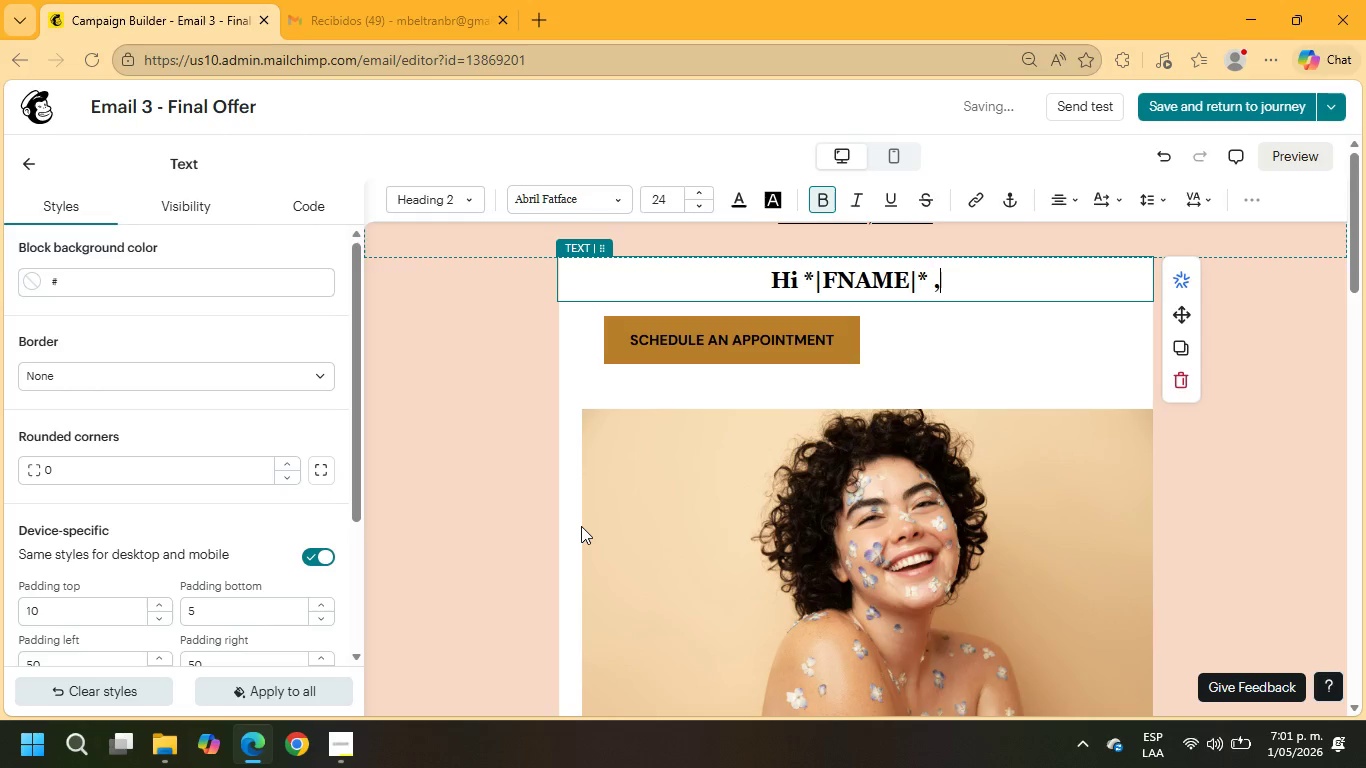 
key(Comma)
 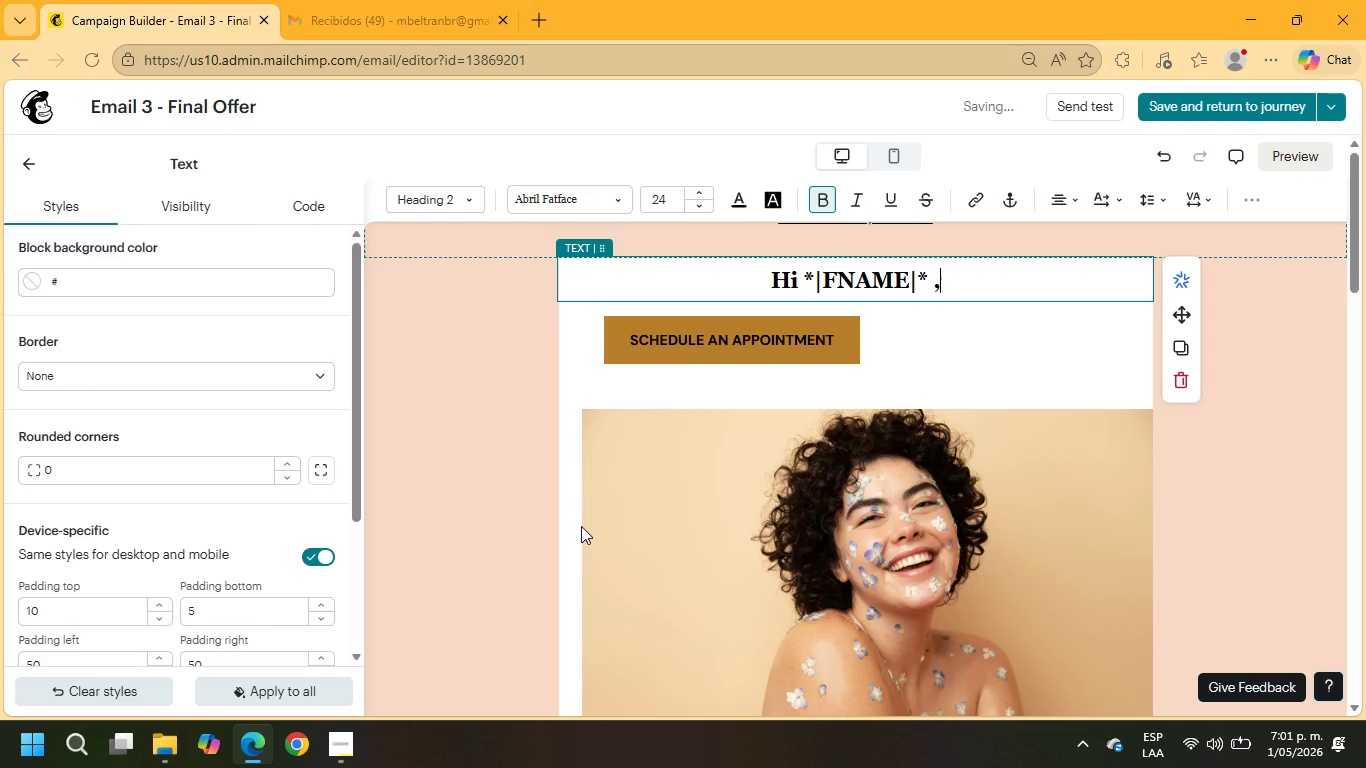 
key(Enter)
 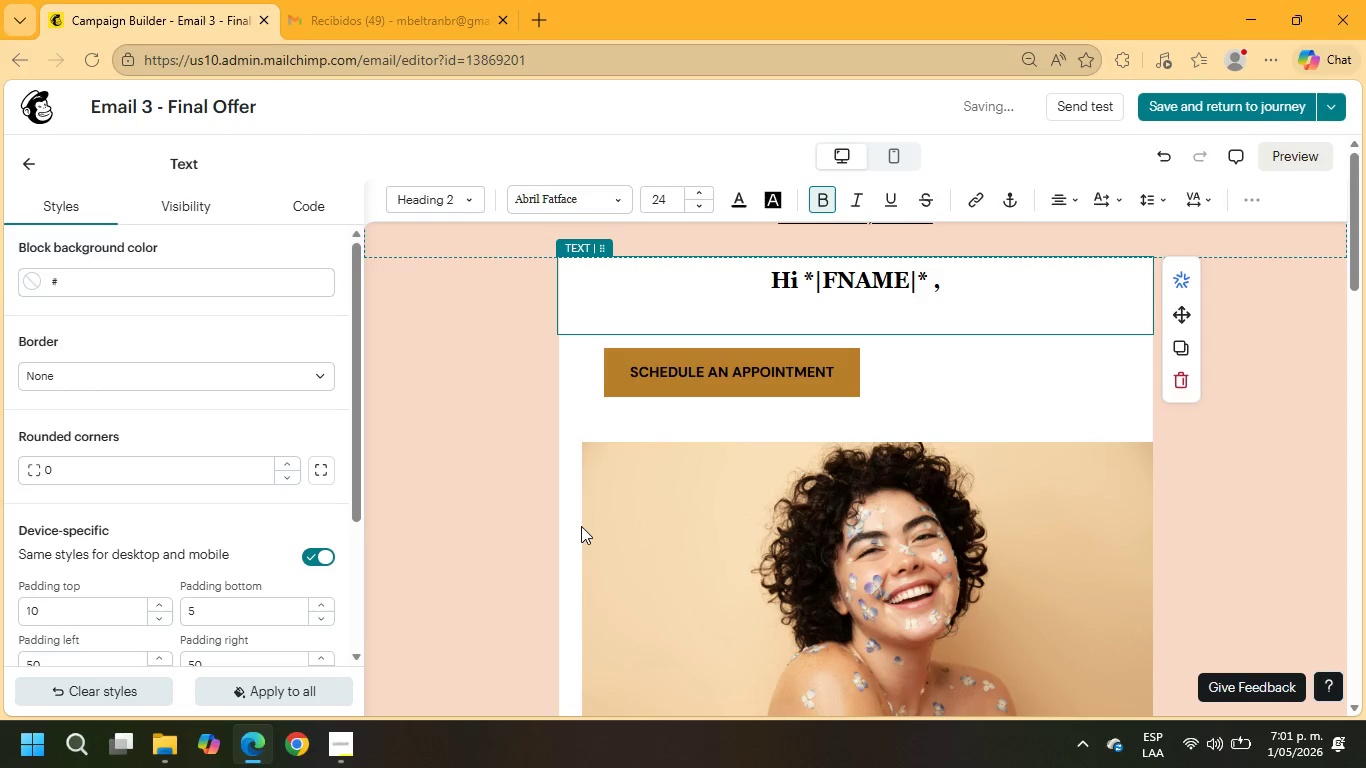 
key(Enter)
 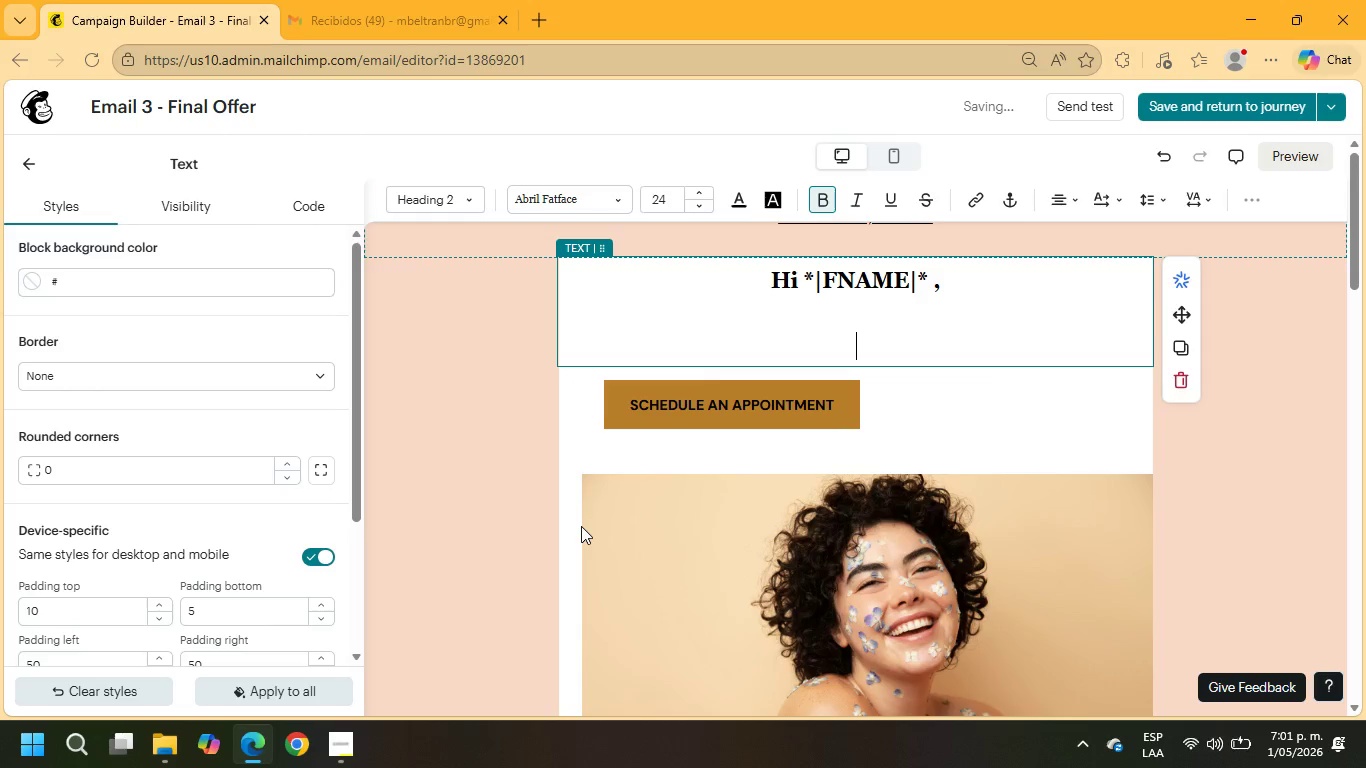 
type(WE)
key(Backspace)
type(e;re currently finalizing this month;s LumiGlow Certified Partner invitations)
 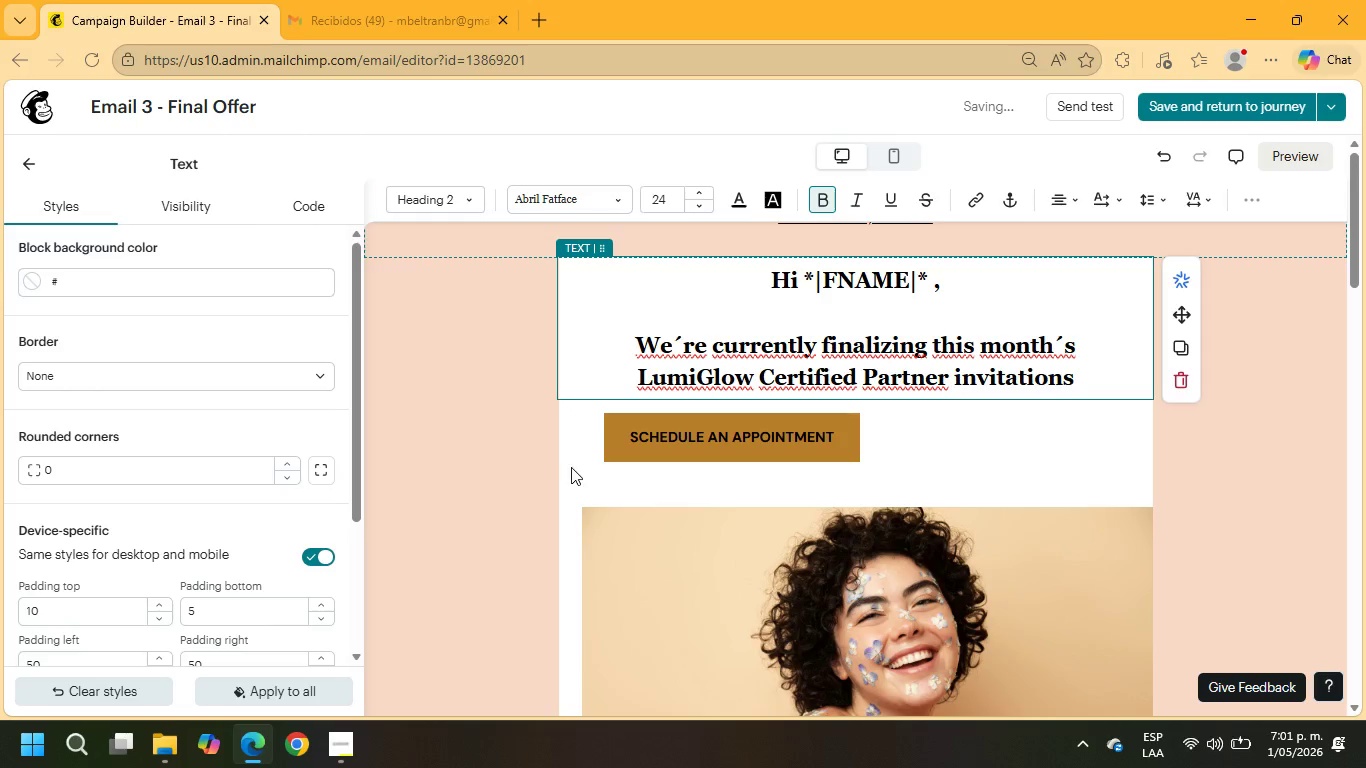 
left_click([787, 427])
 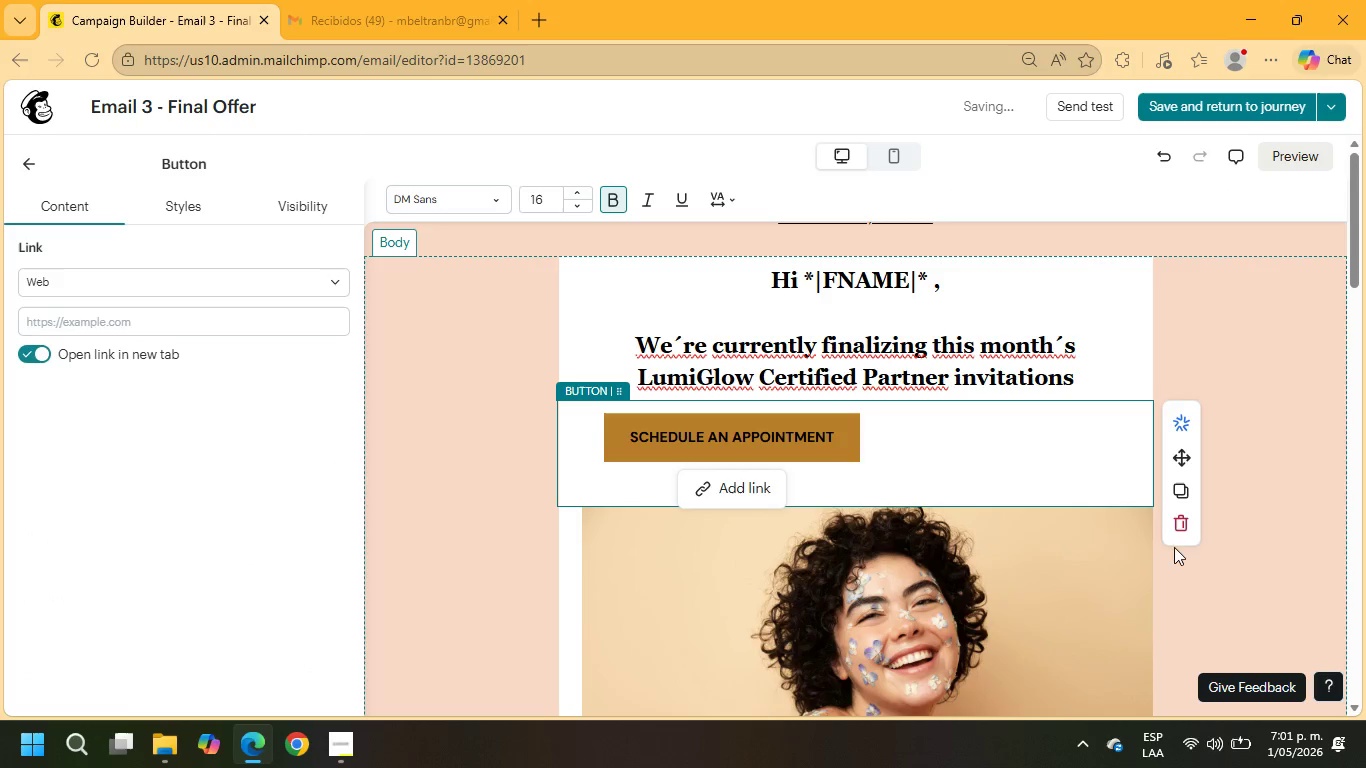 
left_click([1181, 533])
 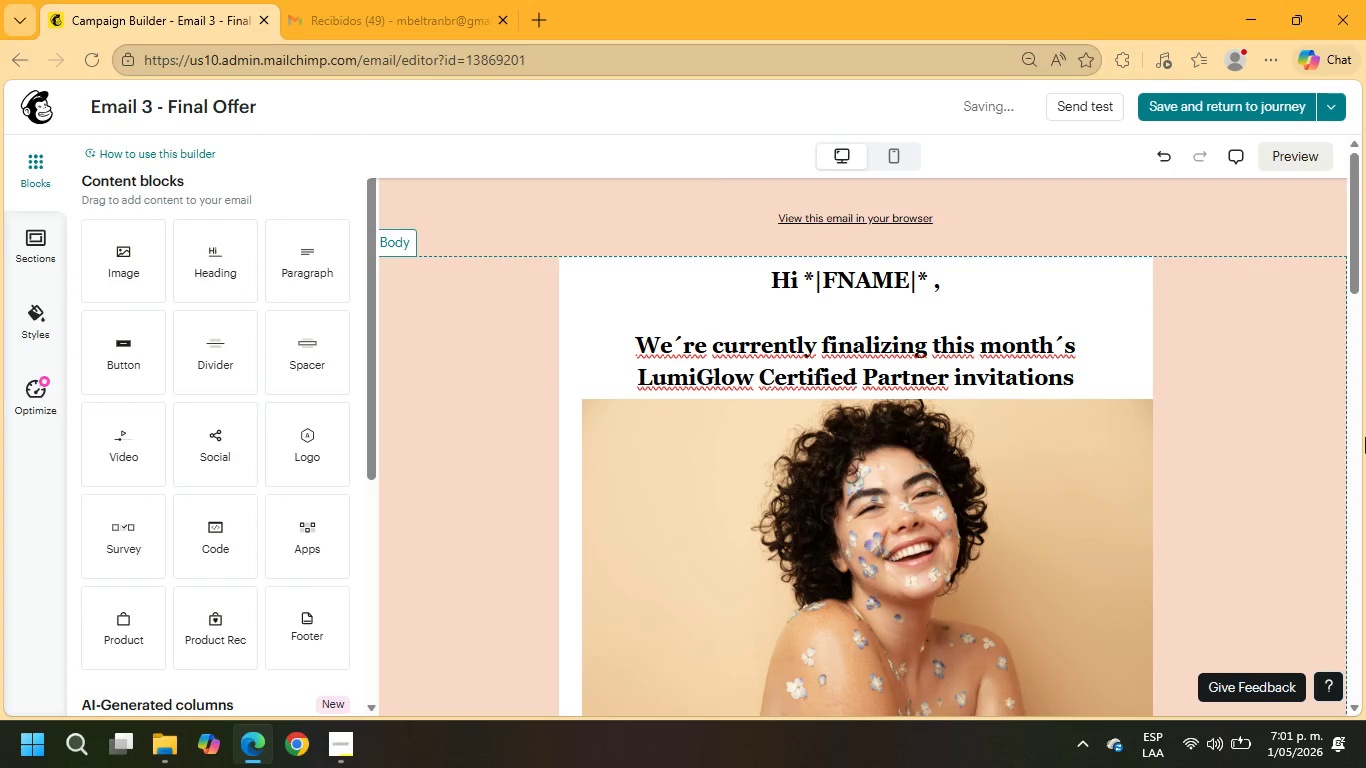 
scroll: coordinate [1299, 404], scroll_direction: down, amount: 3.0
 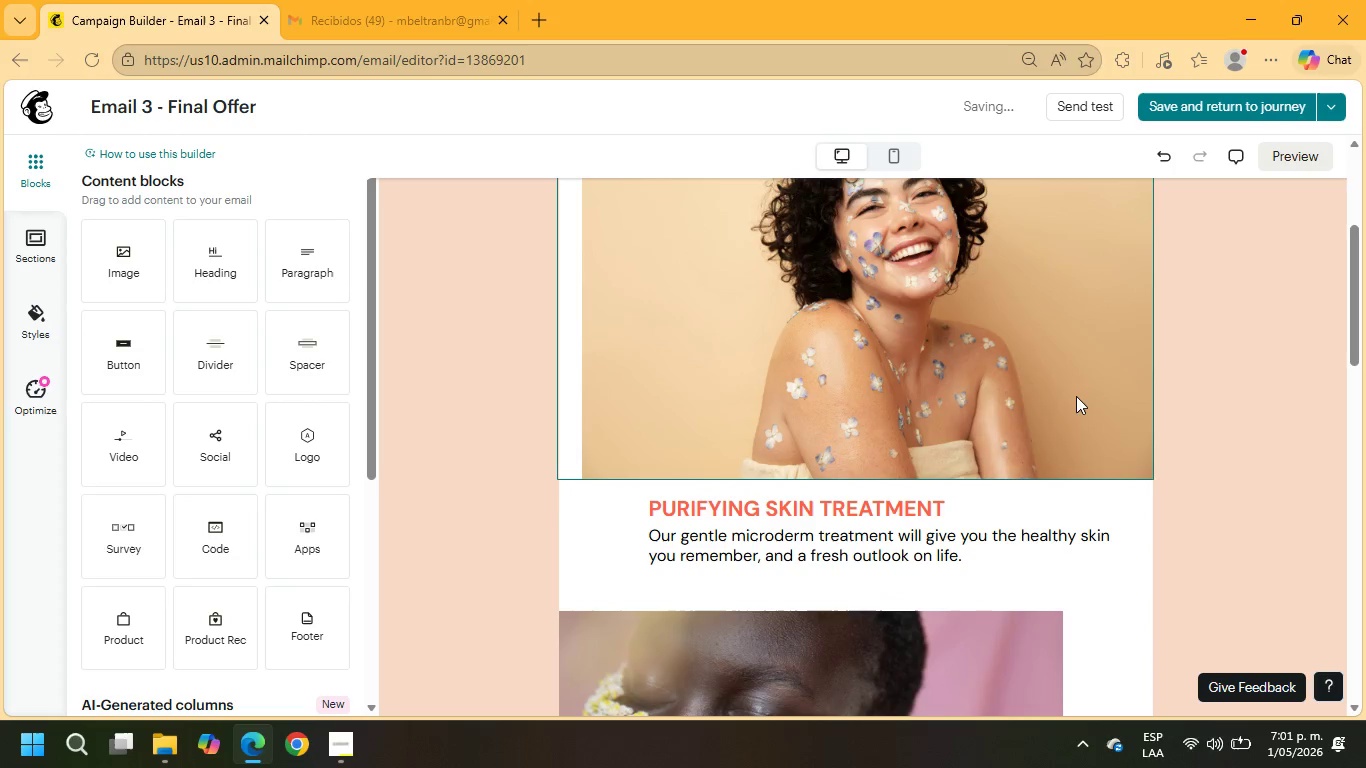 
scroll: coordinate [1074, 394], scroll_direction: up, amount: 3.0
 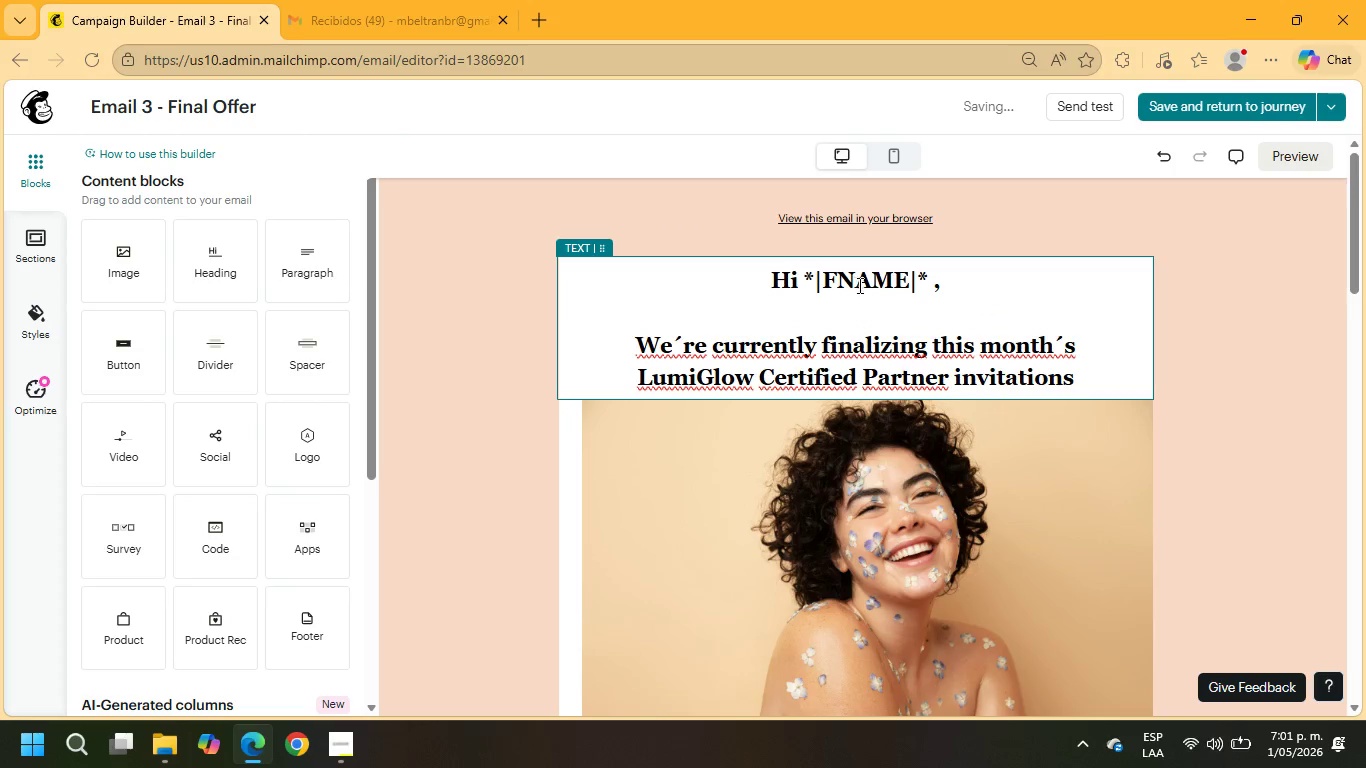 
left_click_drag(start_coordinate=[950, 288], to_coordinate=[748, 267])
 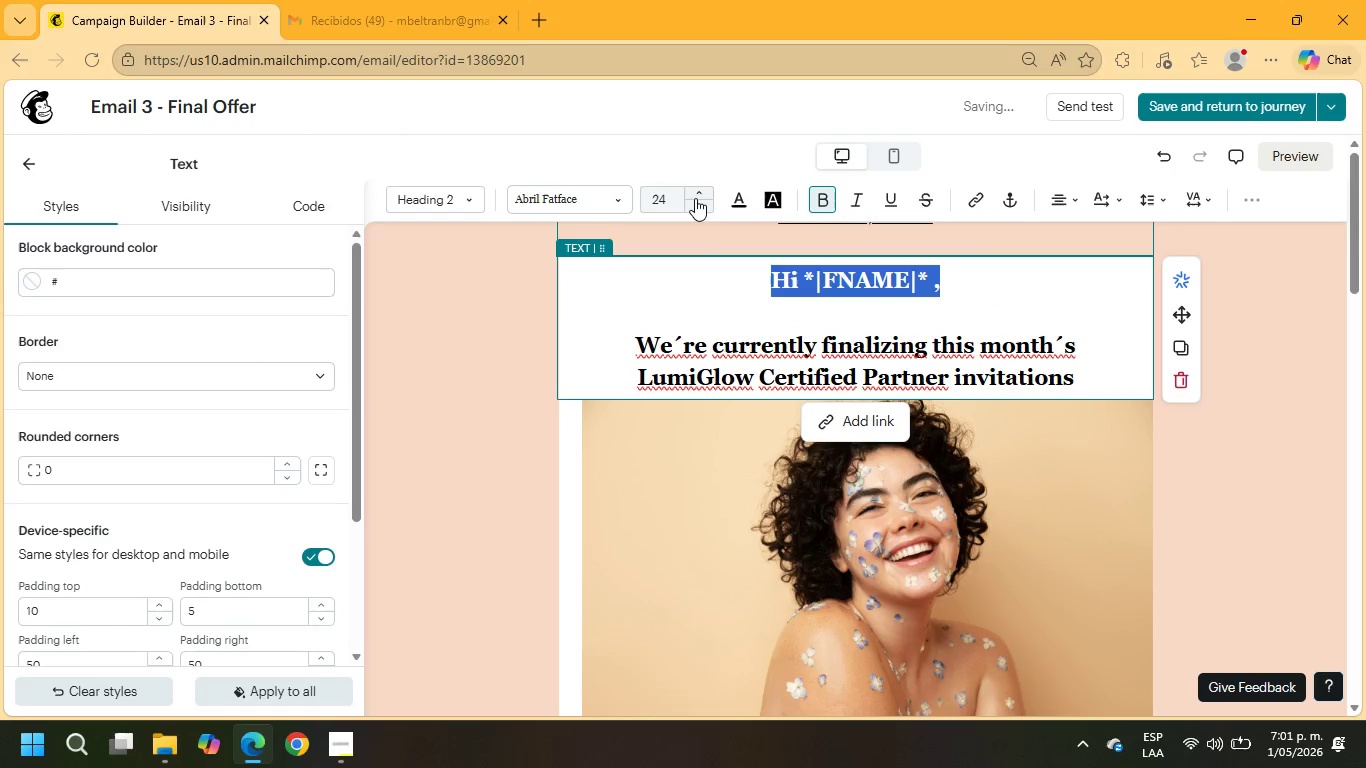 
left_click([699, 188])
 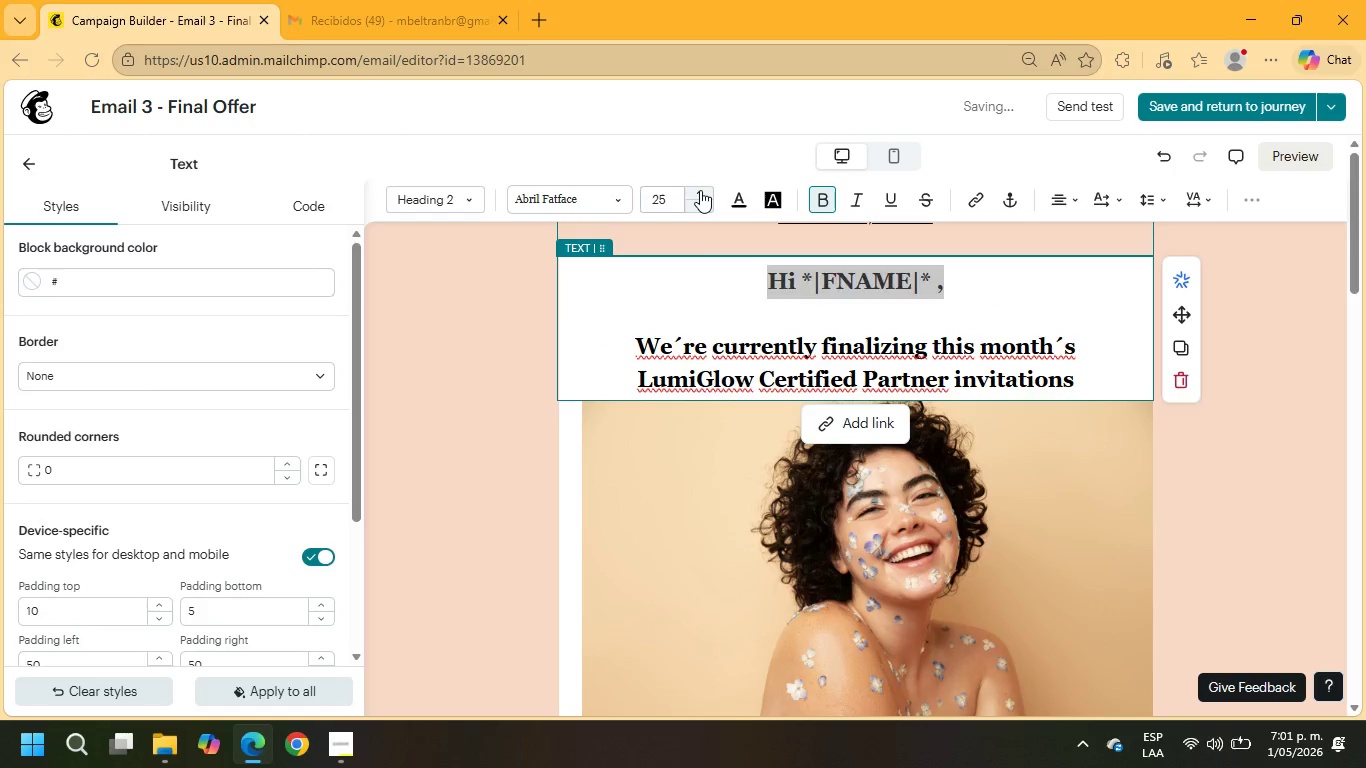 
double_click([700, 190])
 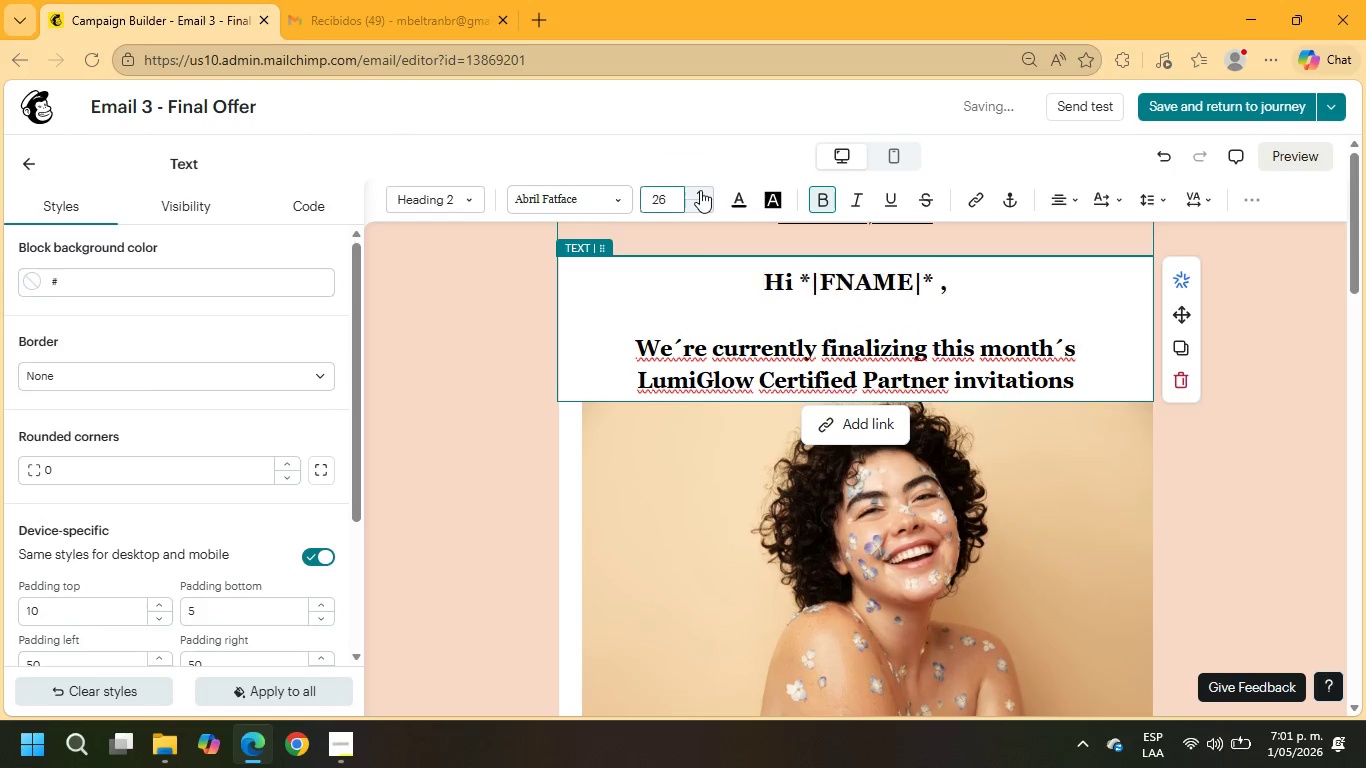 
triple_click([700, 190])
 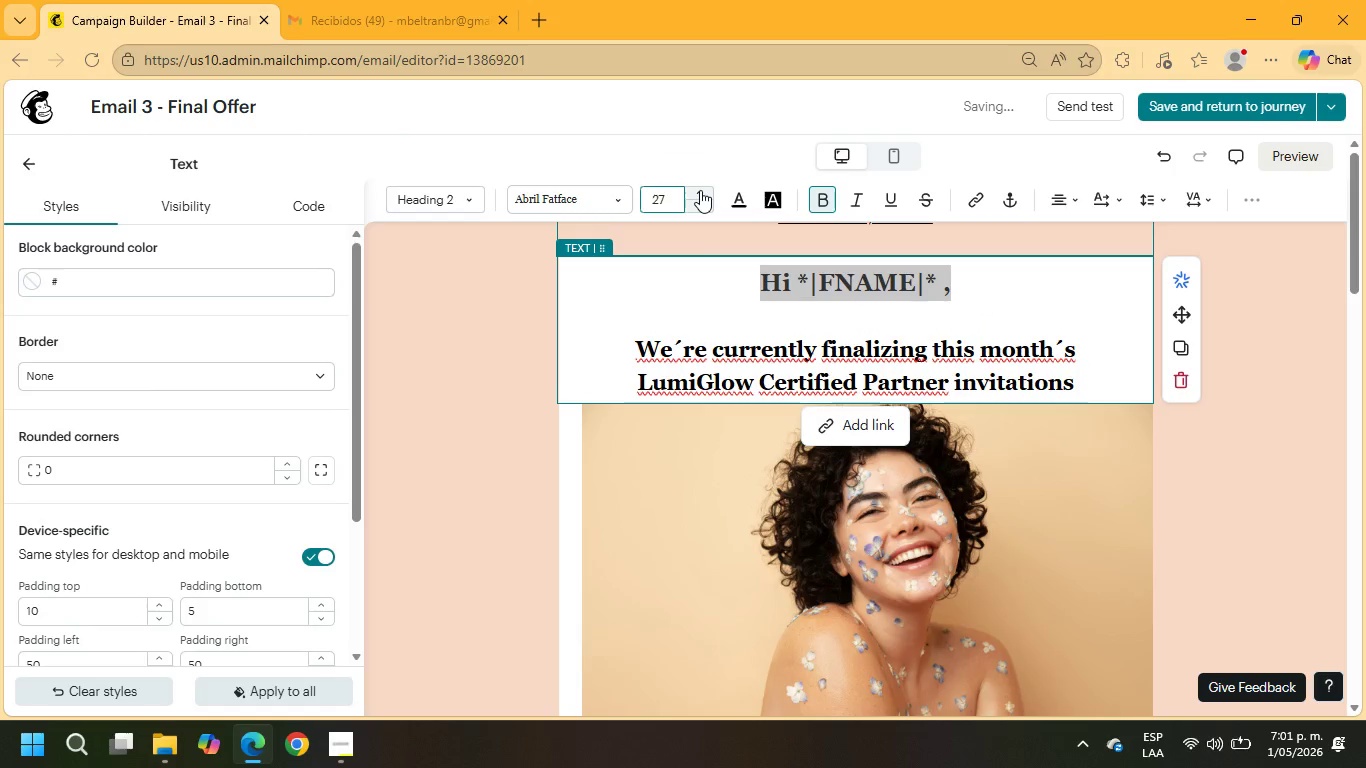 
triple_click([700, 190])
 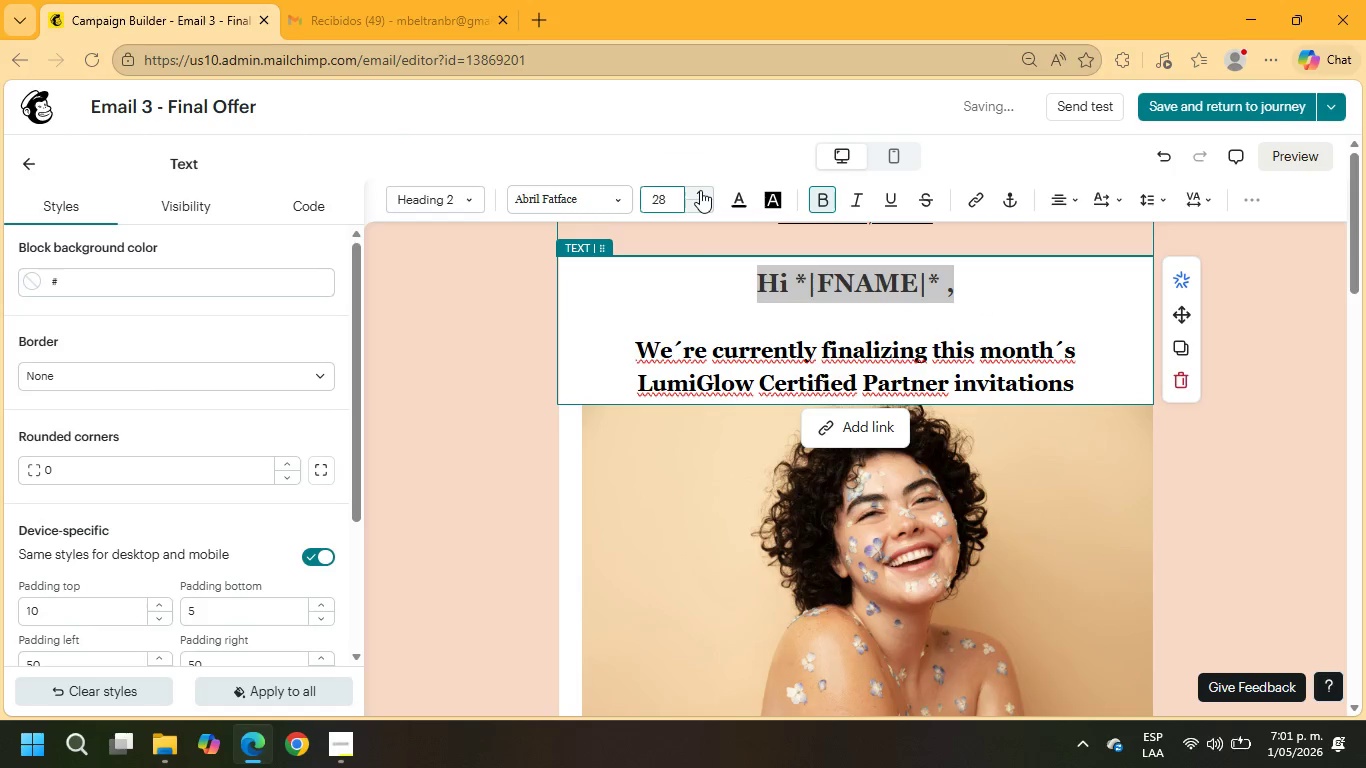 
triple_click([700, 190])
 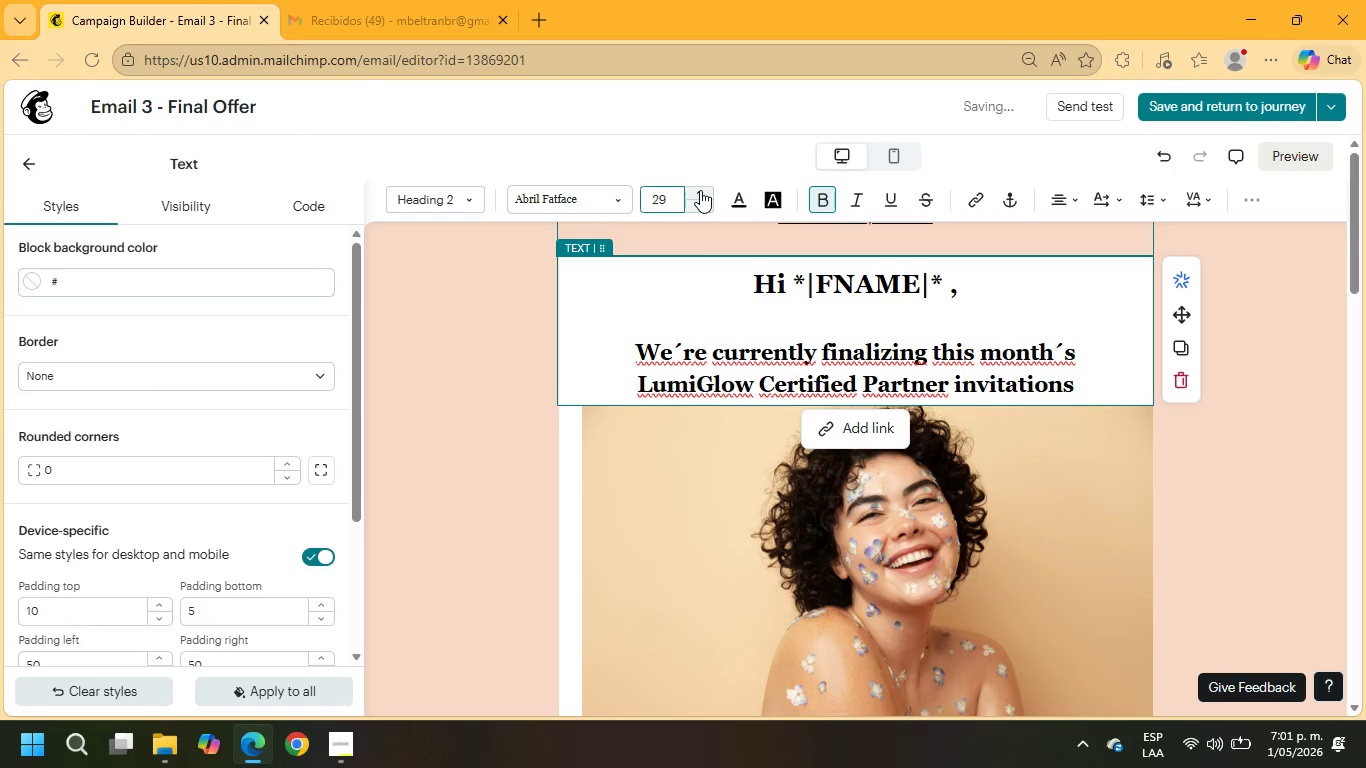 
triple_click([700, 190])
 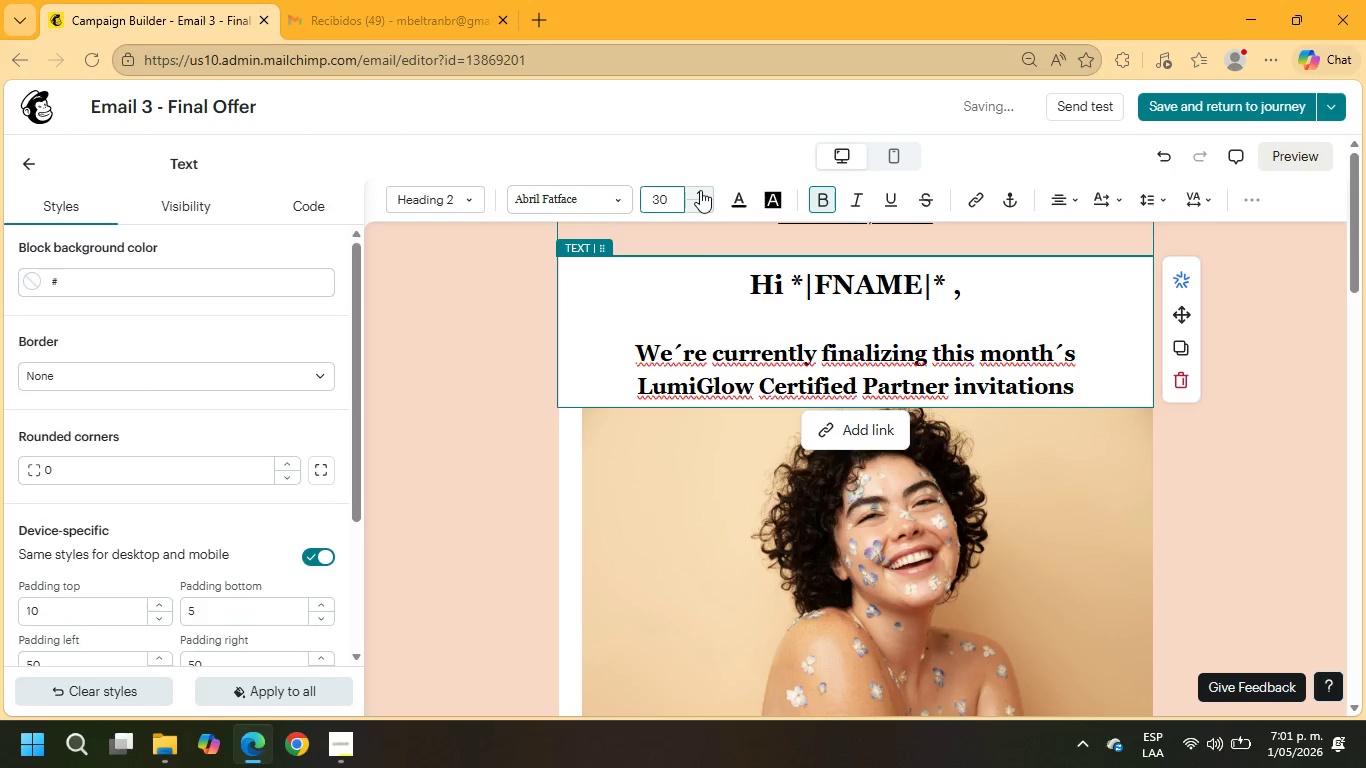 
triple_click([700, 190])
 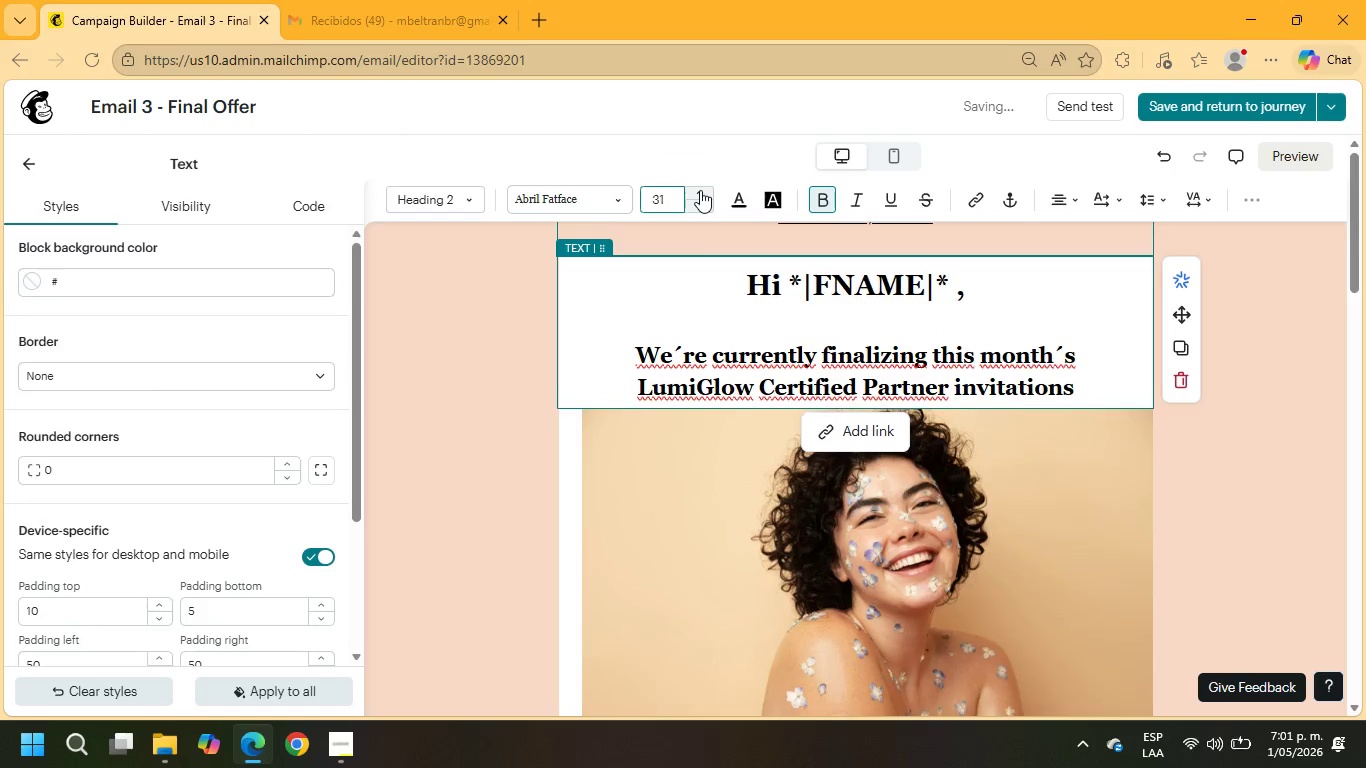 
triple_click([700, 190])
 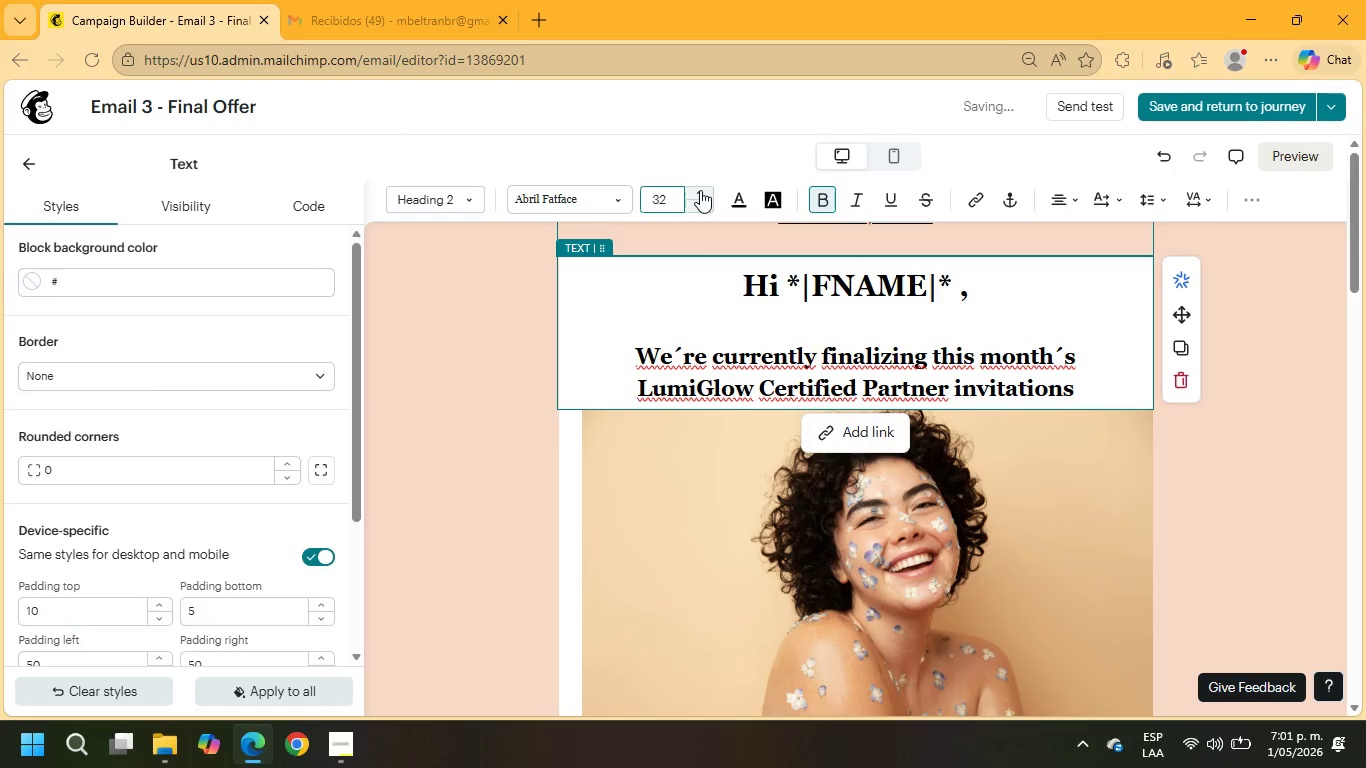 
triple_click([700, 190])
 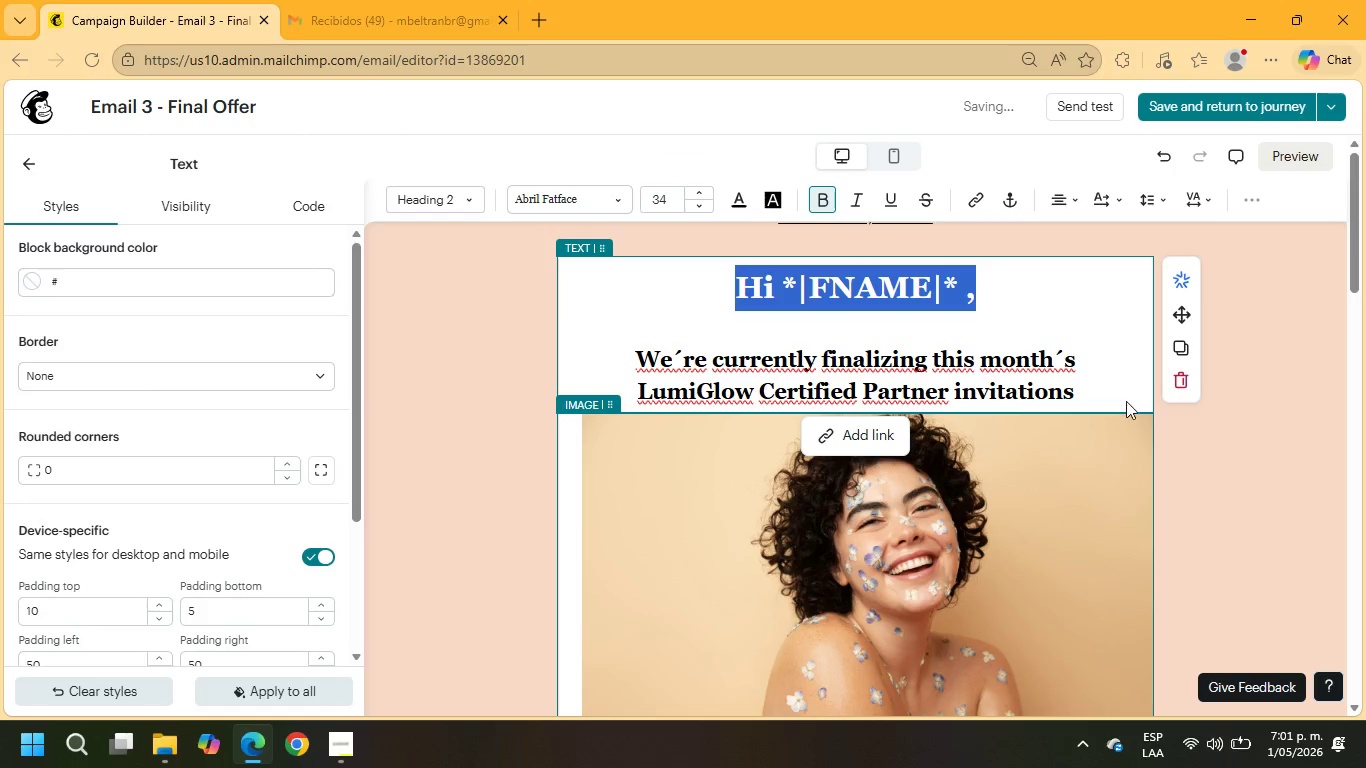 
left_click_drag(start_coordinate=[1089, 395], to_coordinate=[647, 335])
 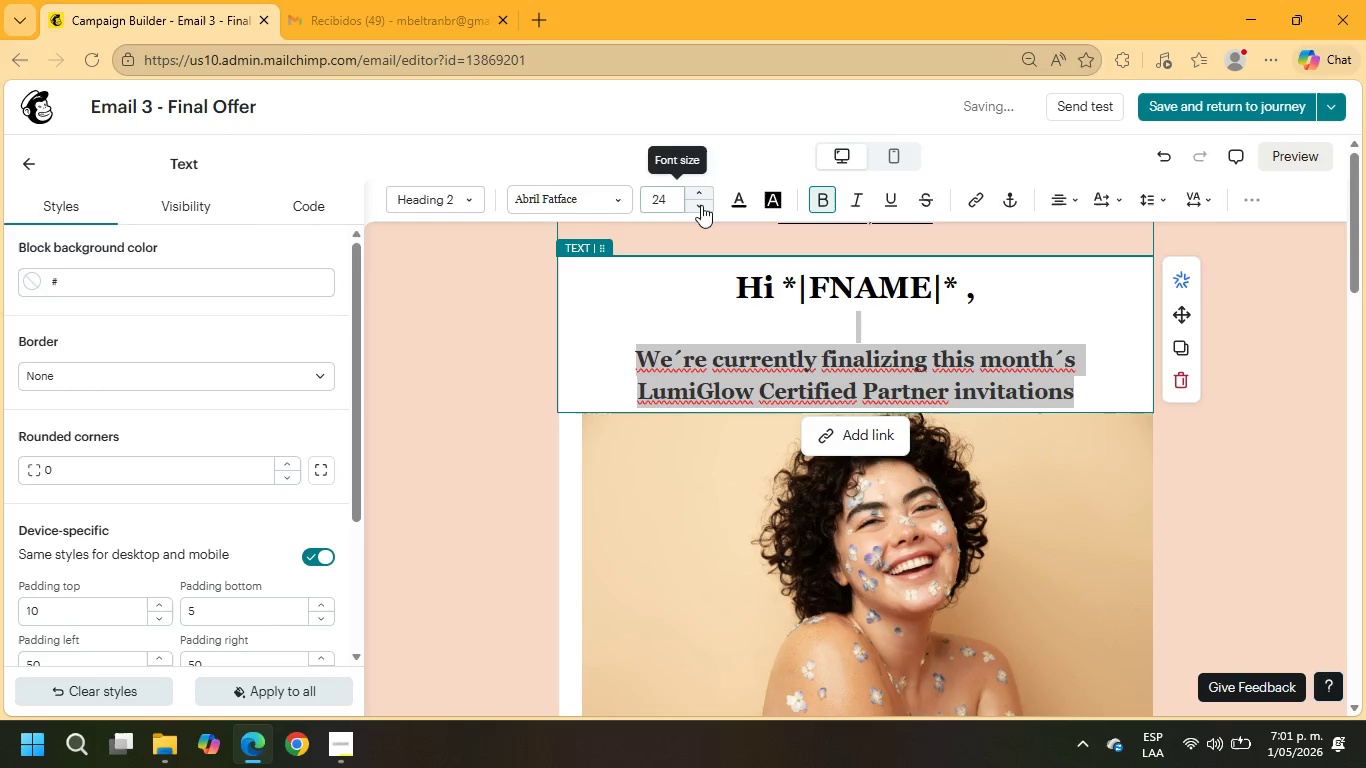 
left_click([701, 205])
 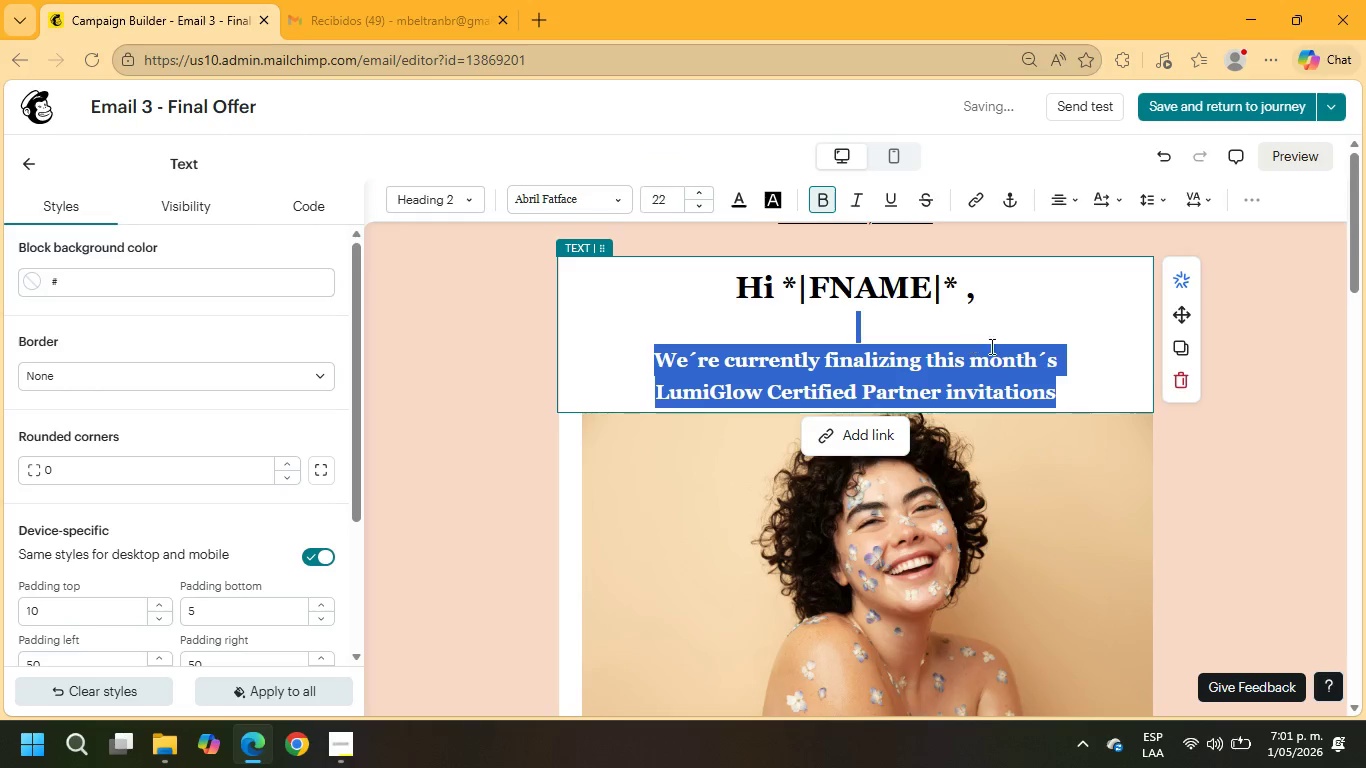 
left_click([1078, 361])
 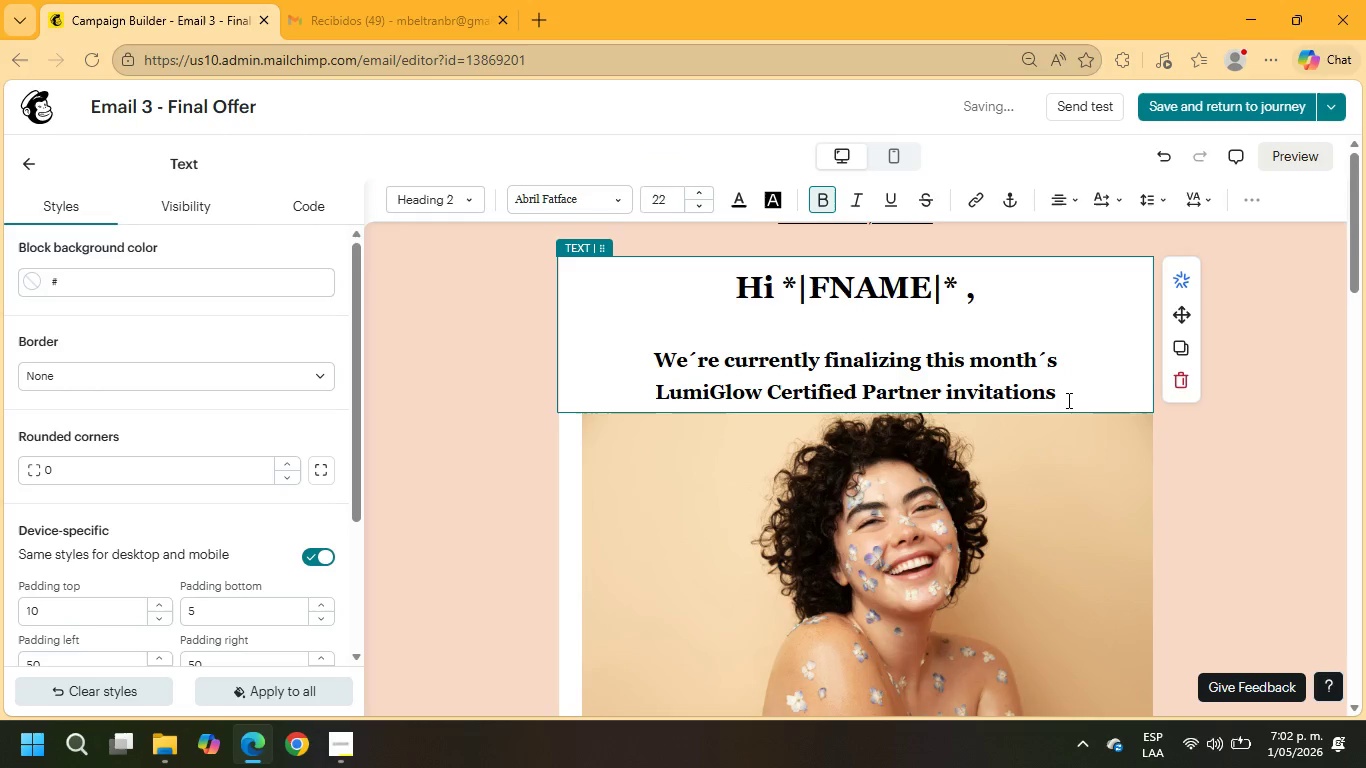 
left_click_drag(start_coordinate=[1067, 396], to_coordinate=[644, 327])
 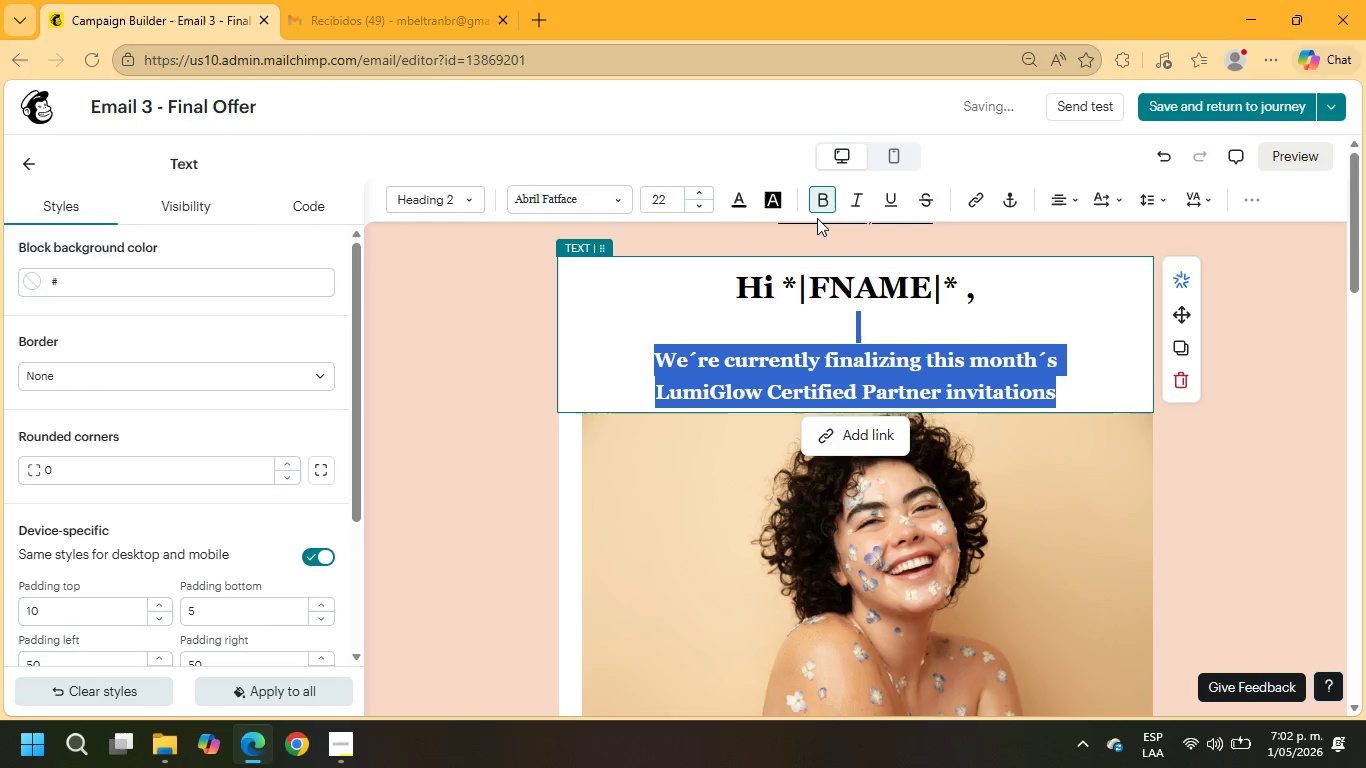 
left_click([829, 210])
 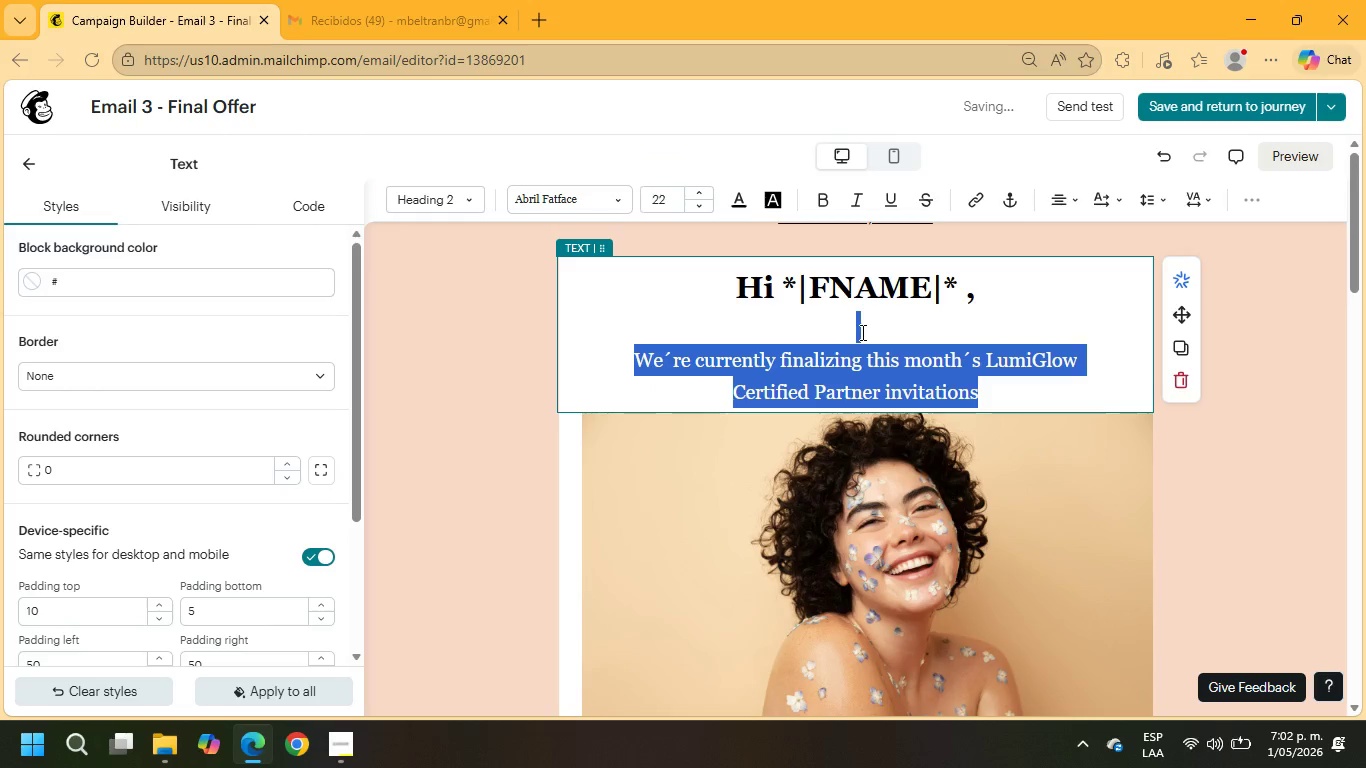 
left_click([864, 327])
 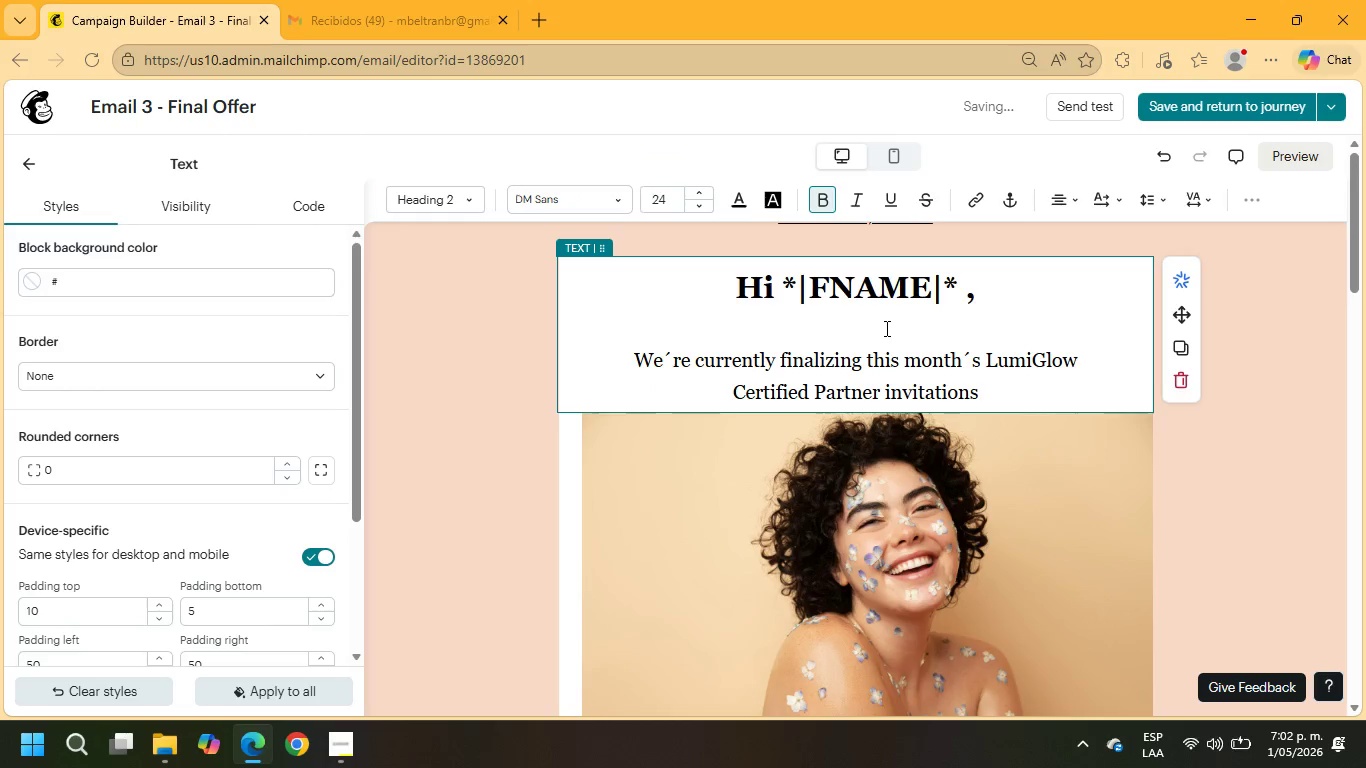 
key(Delete)
 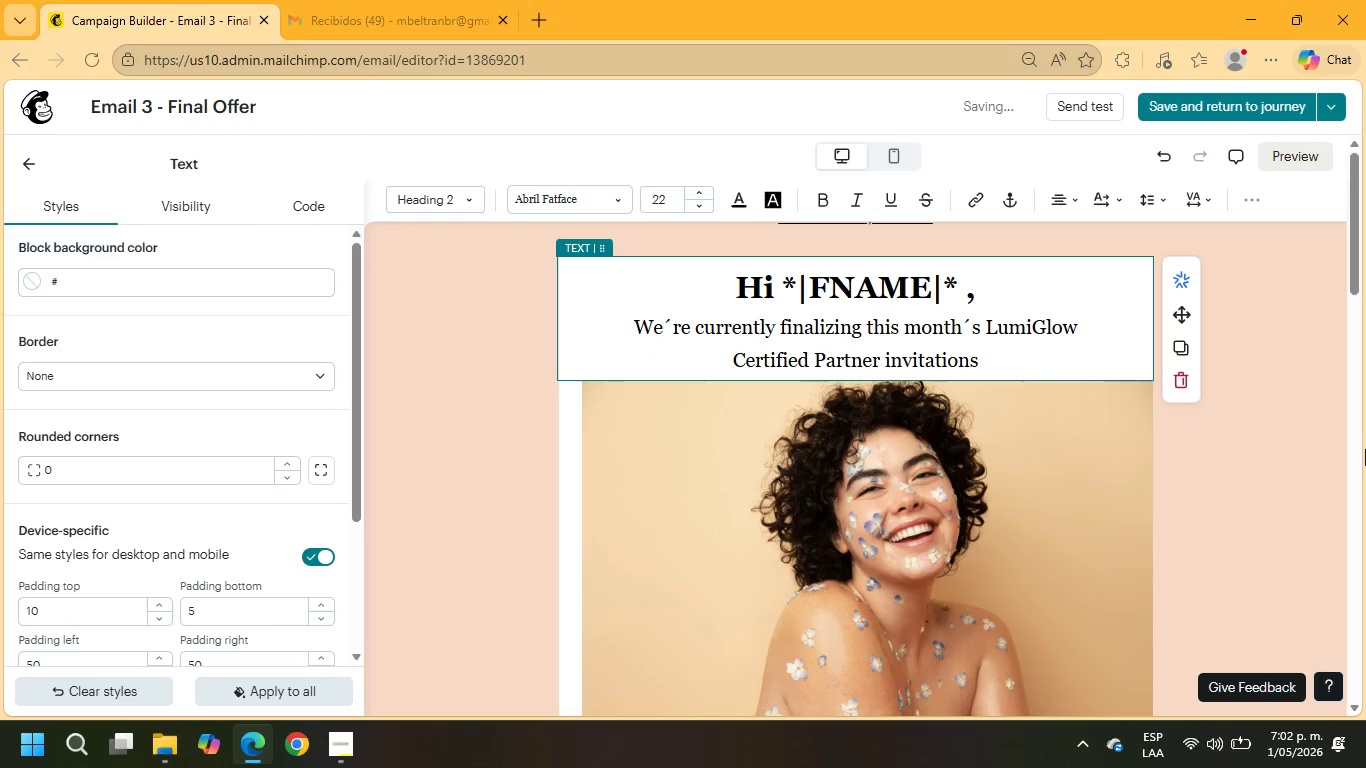 
left_click([1365, 454])
 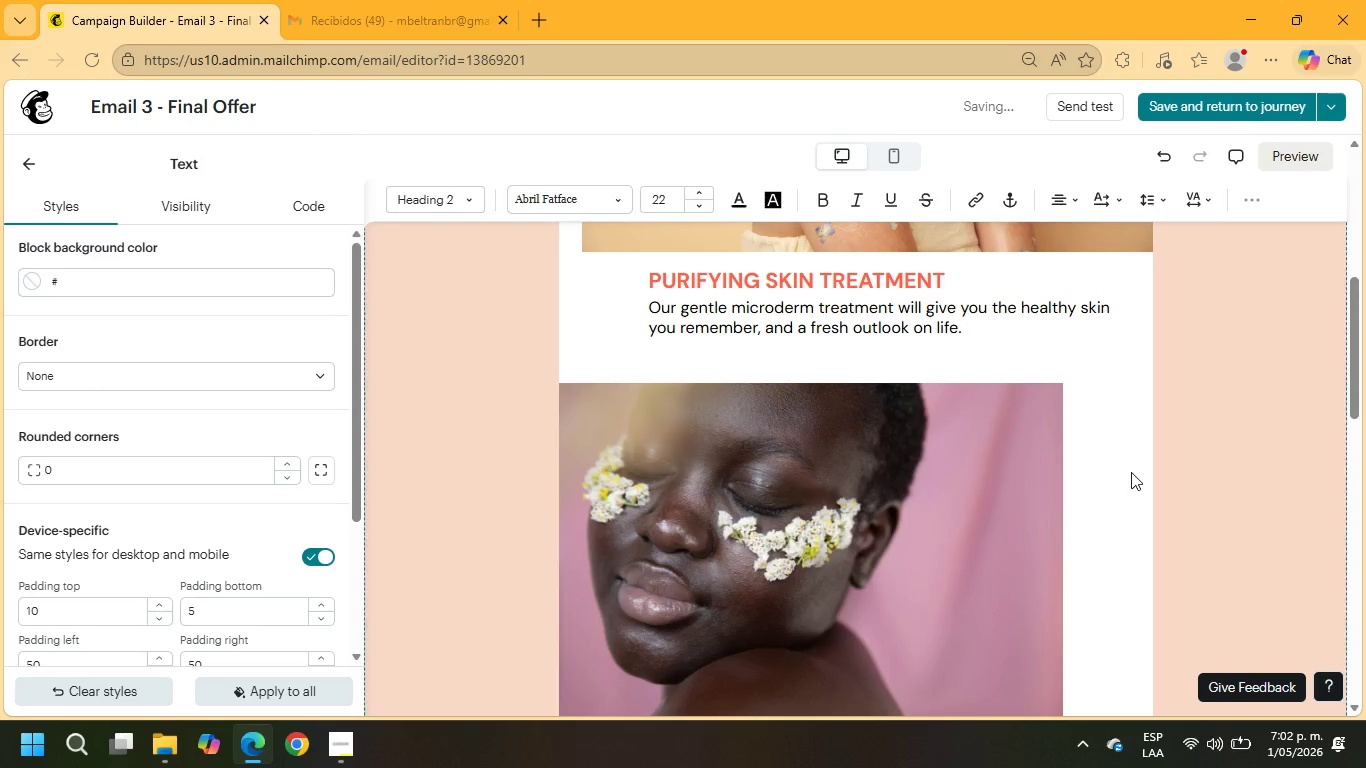 
scroll: coordinate [1114, 472], scroll_direction: up, amount: 10.0
 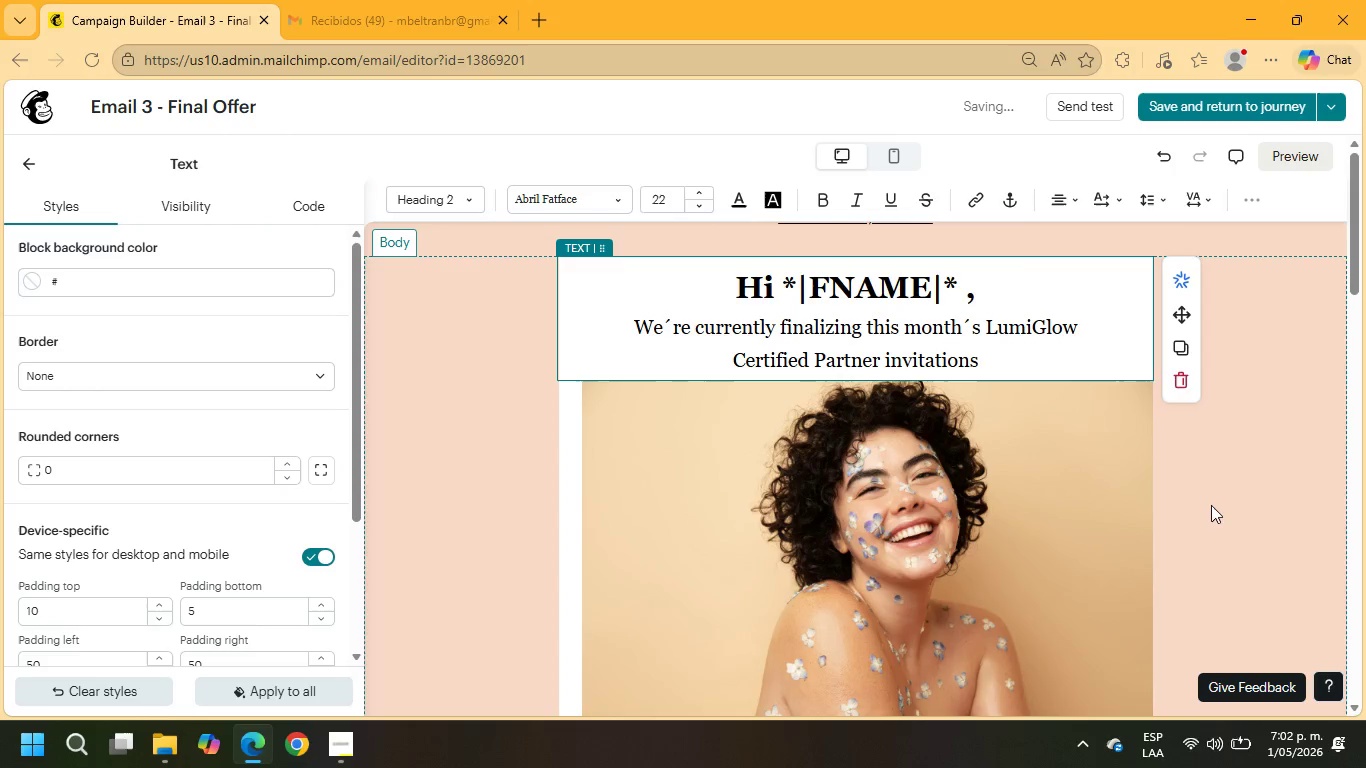 
left_click([1226, 550])
 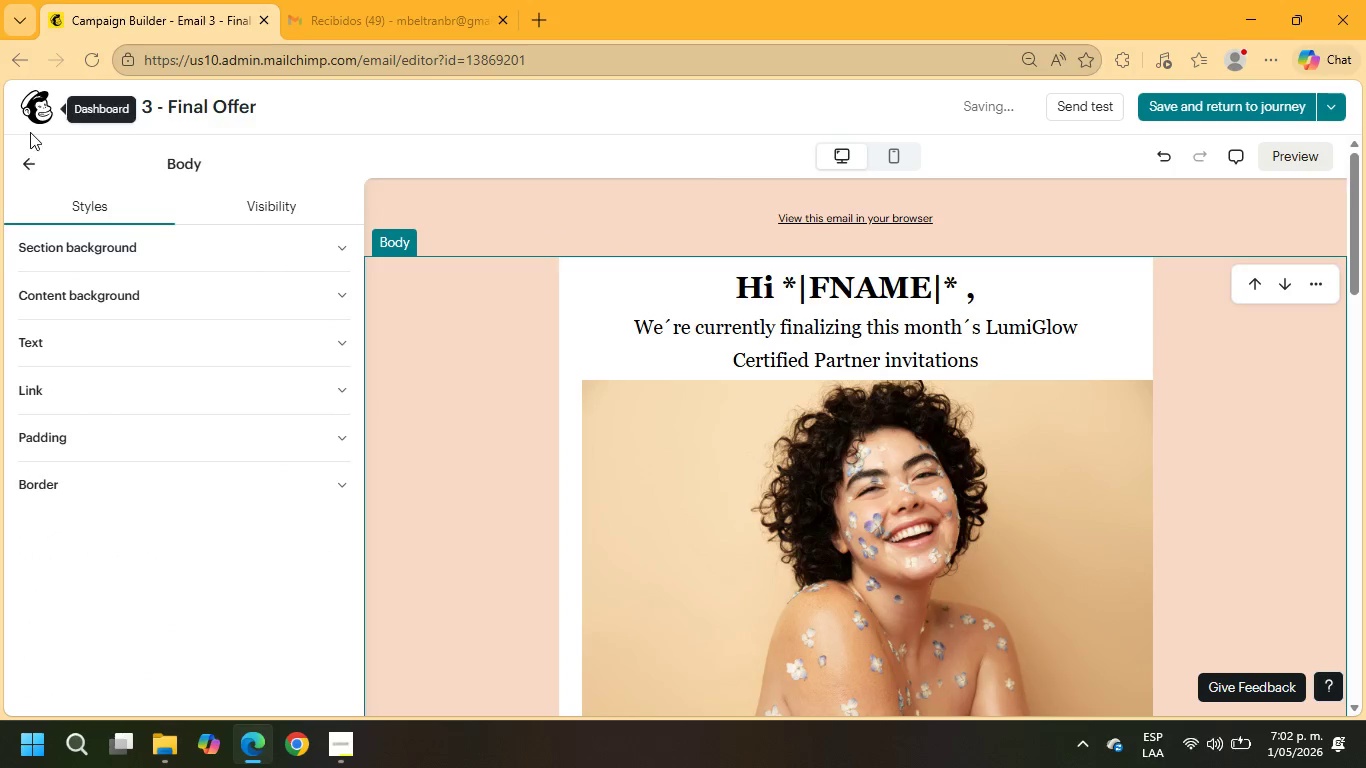 
left_click([26, 162])
 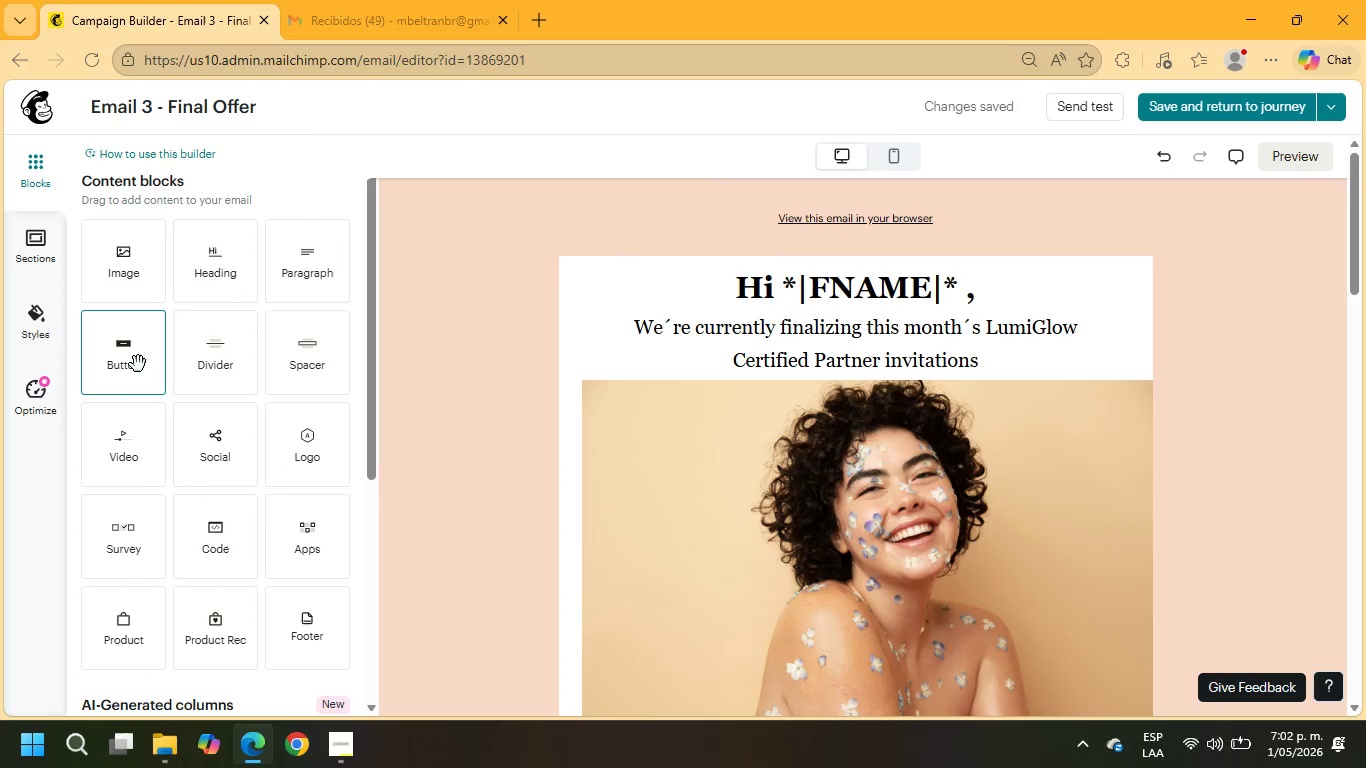 
left_click_drag(start_coordinate=[228, 357], to_coordinate=[763, 270])
 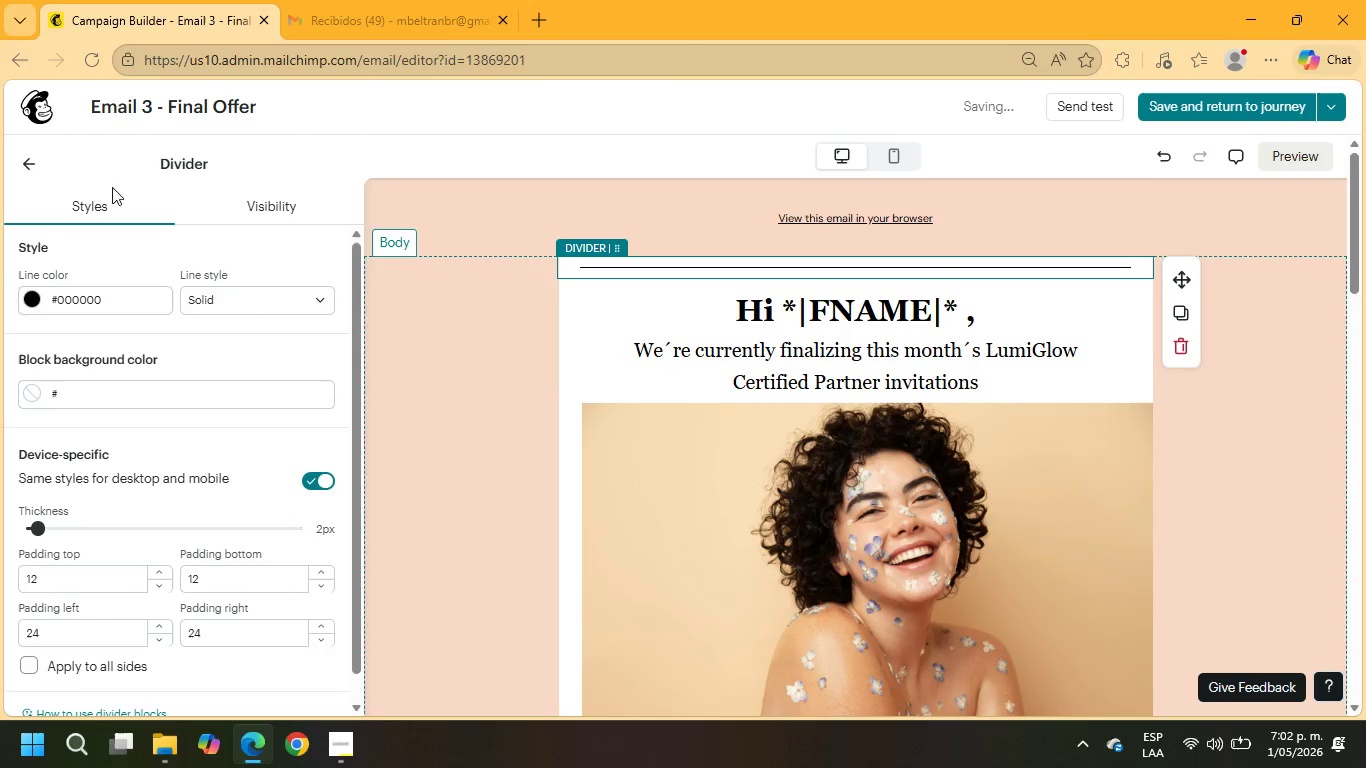 
left_click([30, 300])
 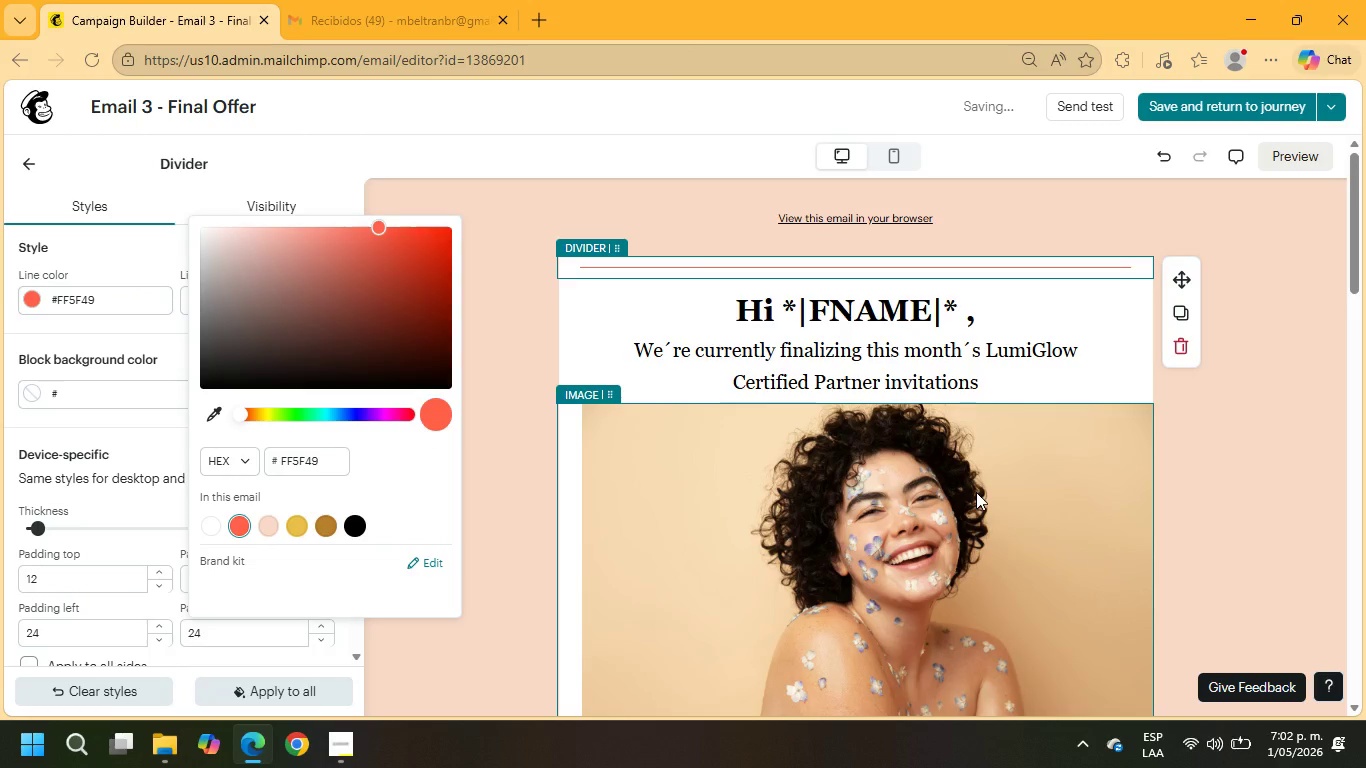 
left_click([1303, 451])
 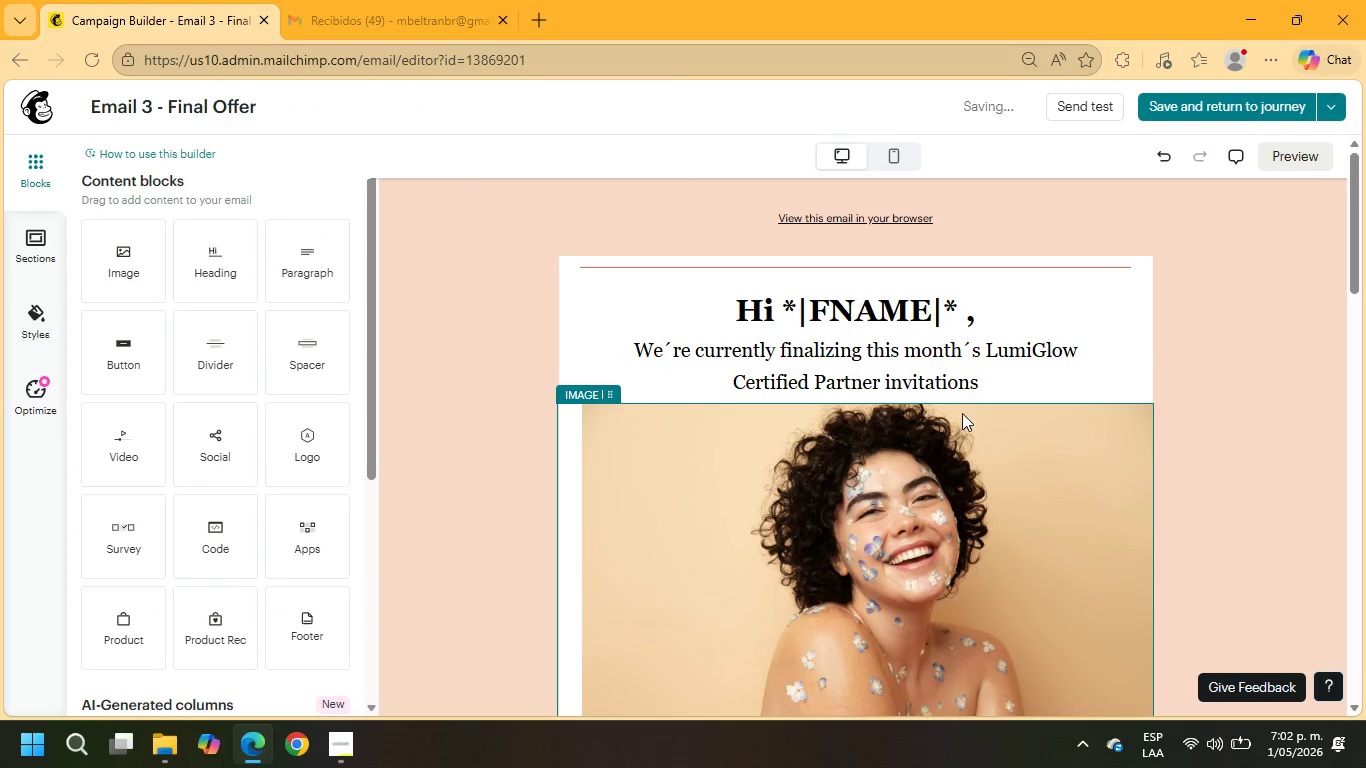 
scroll: coordinate [959, 409], scroll_direction: down, amount: 1.0
 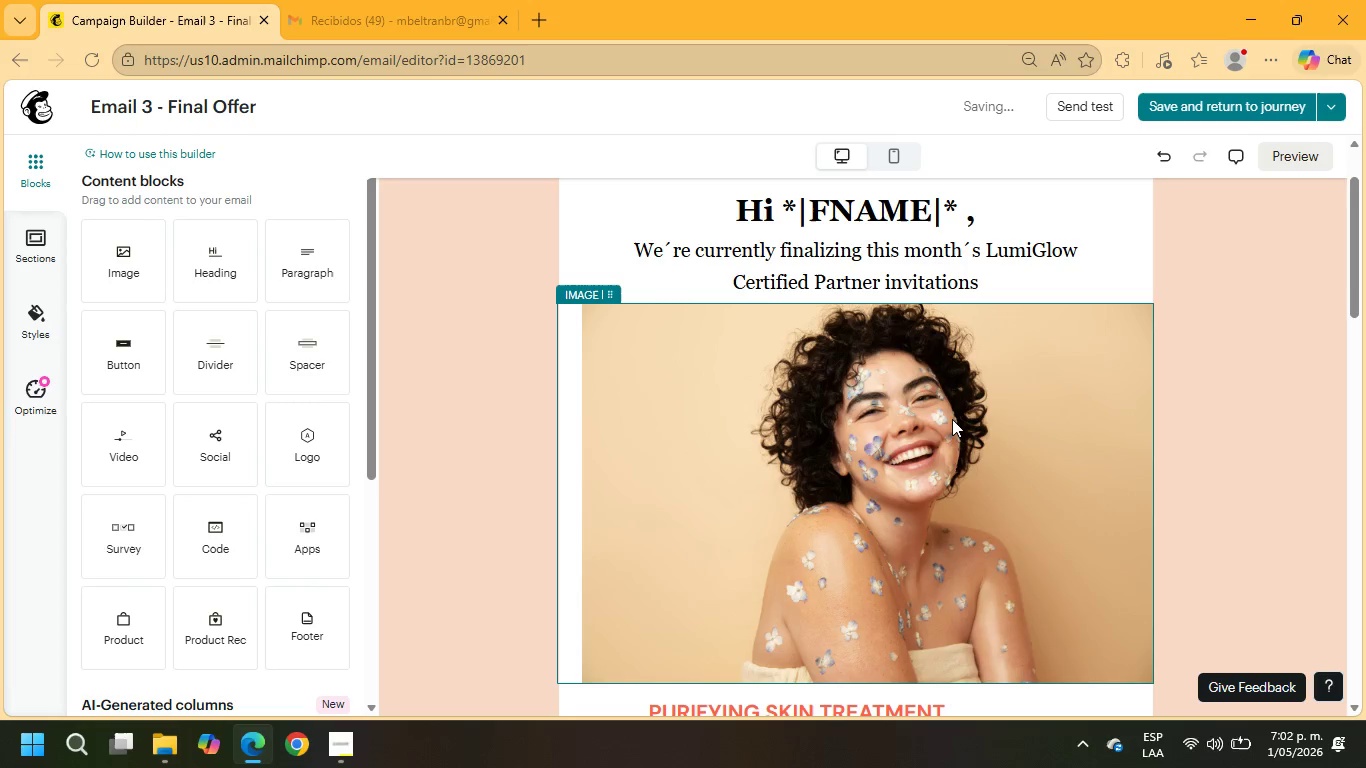 
left_click([948, 420])
 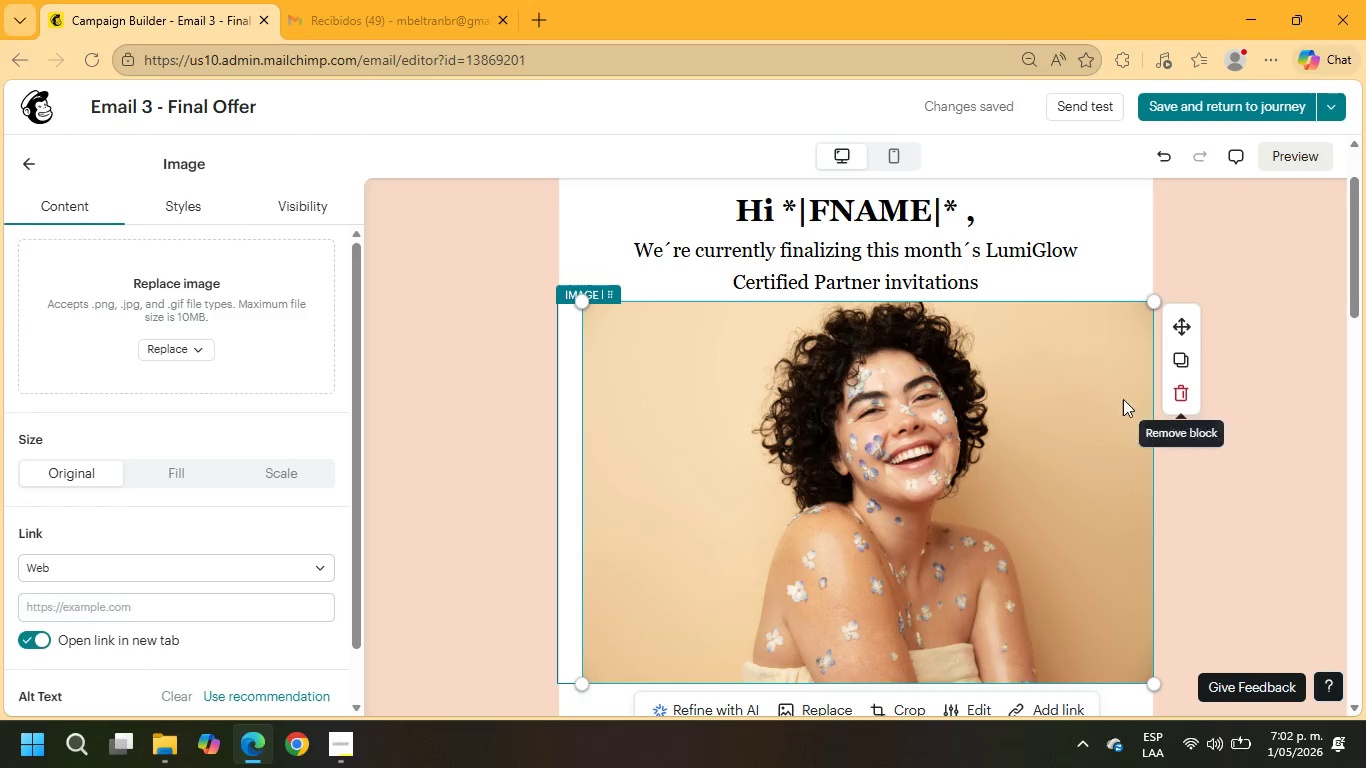 
scroll: coordinate [877, 448], scroll_direction: down, amount: 2.0
 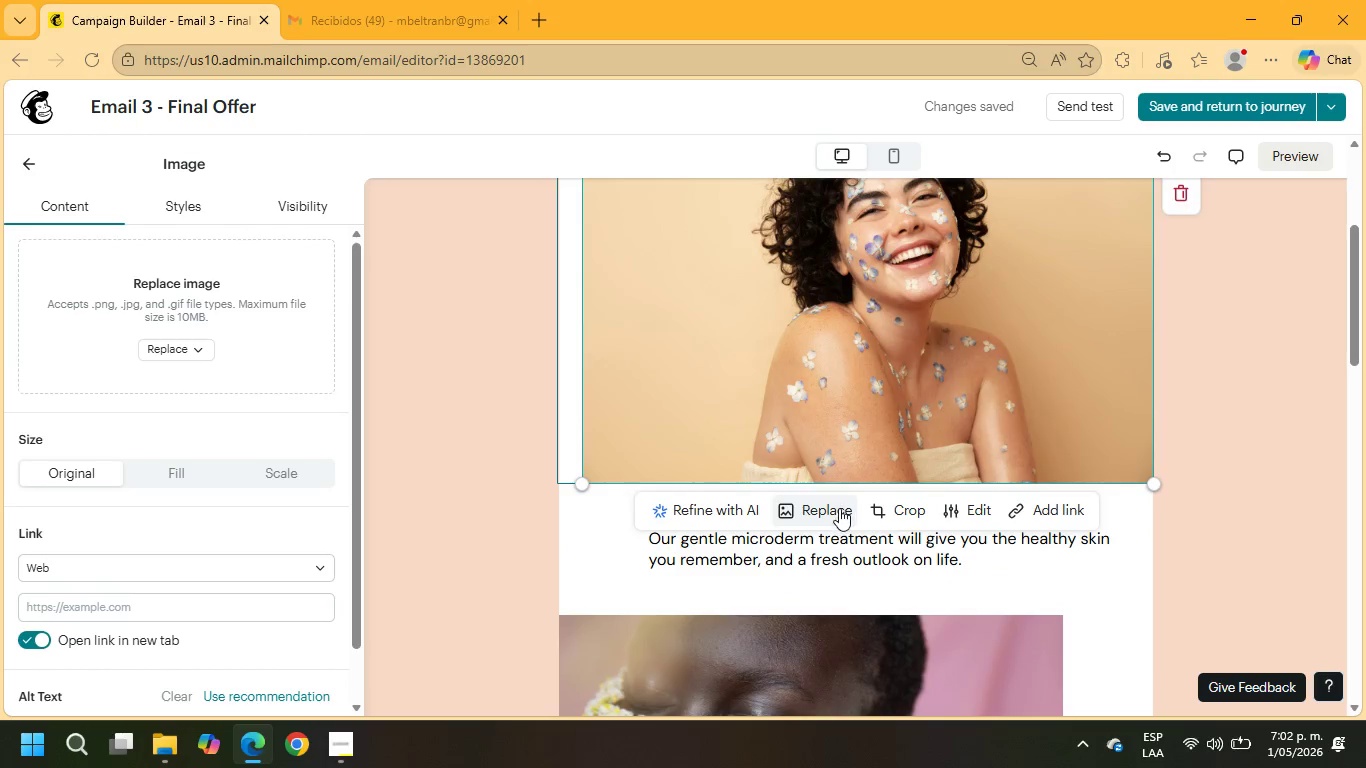 
left_click([835, 508])
 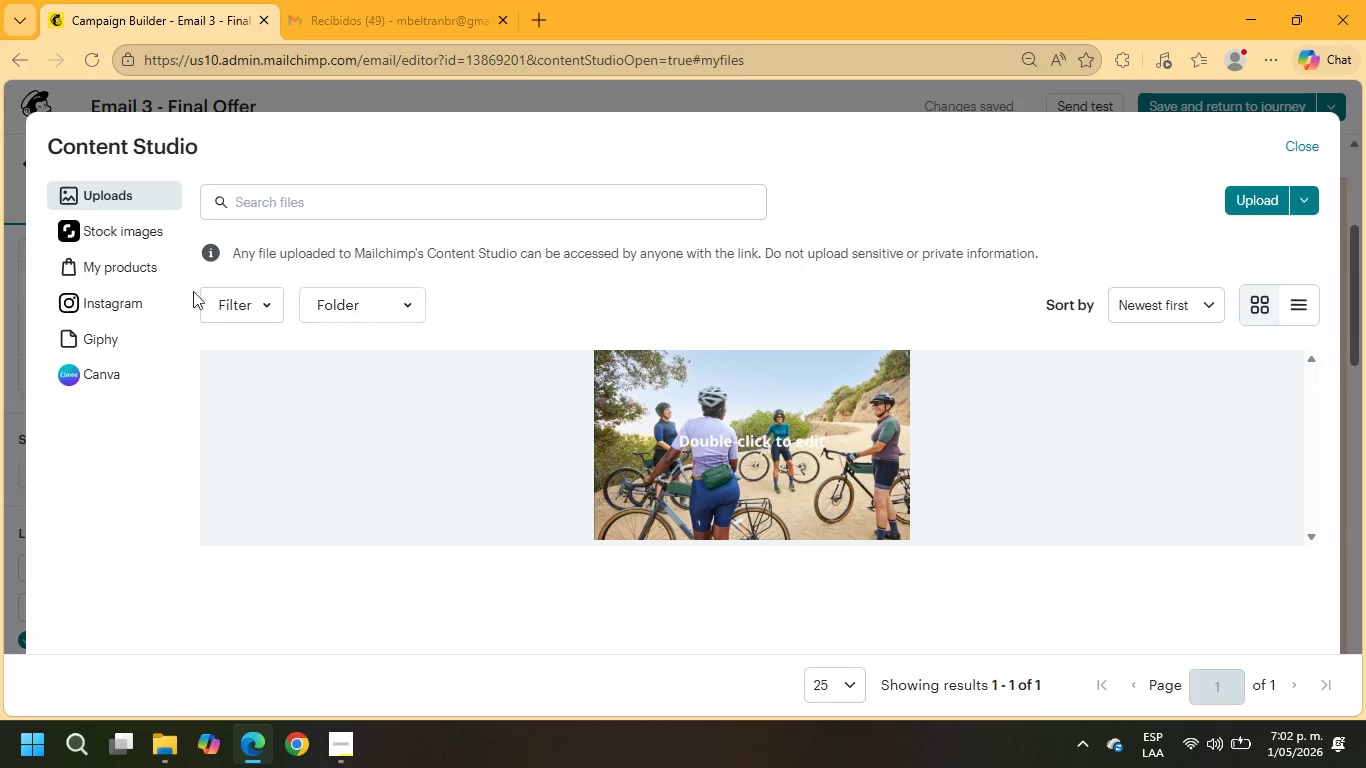 
left_click([117, 227])
 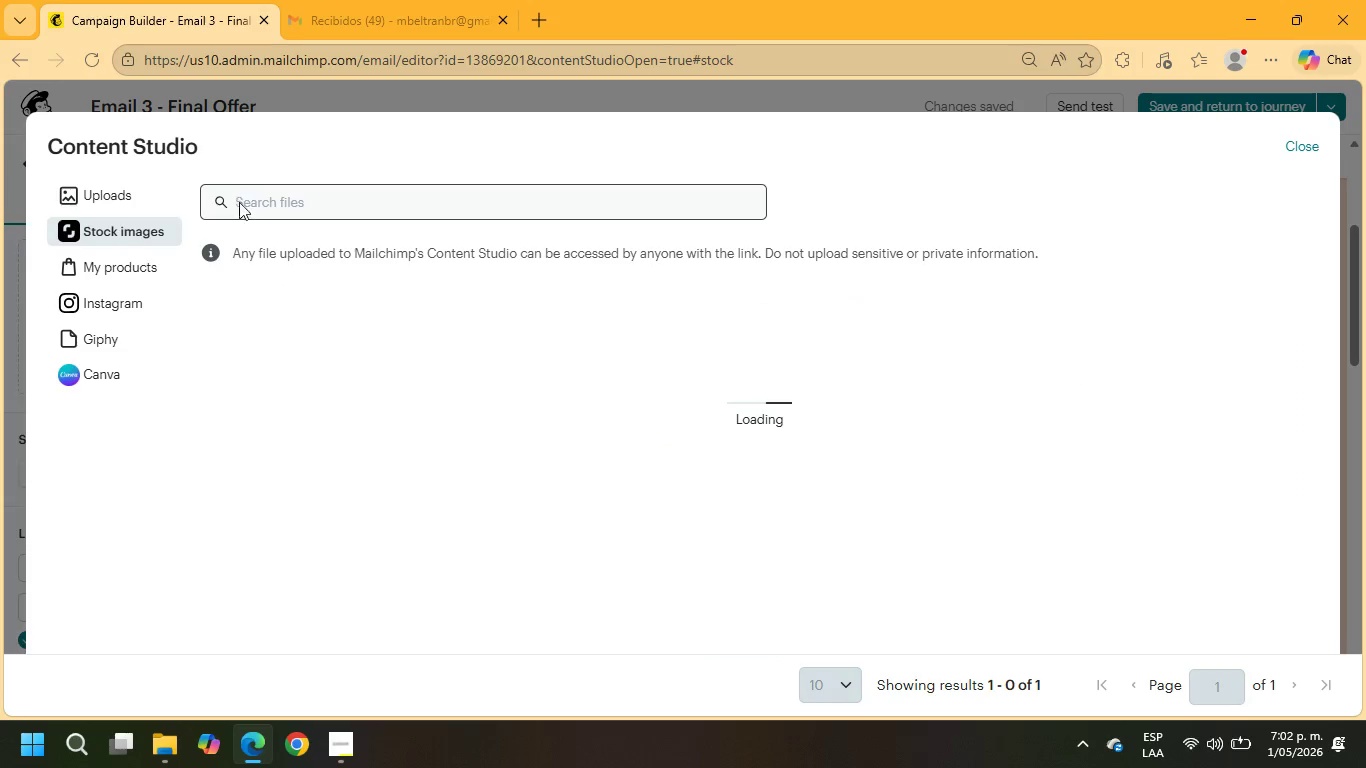 
left_click([242, 193])
 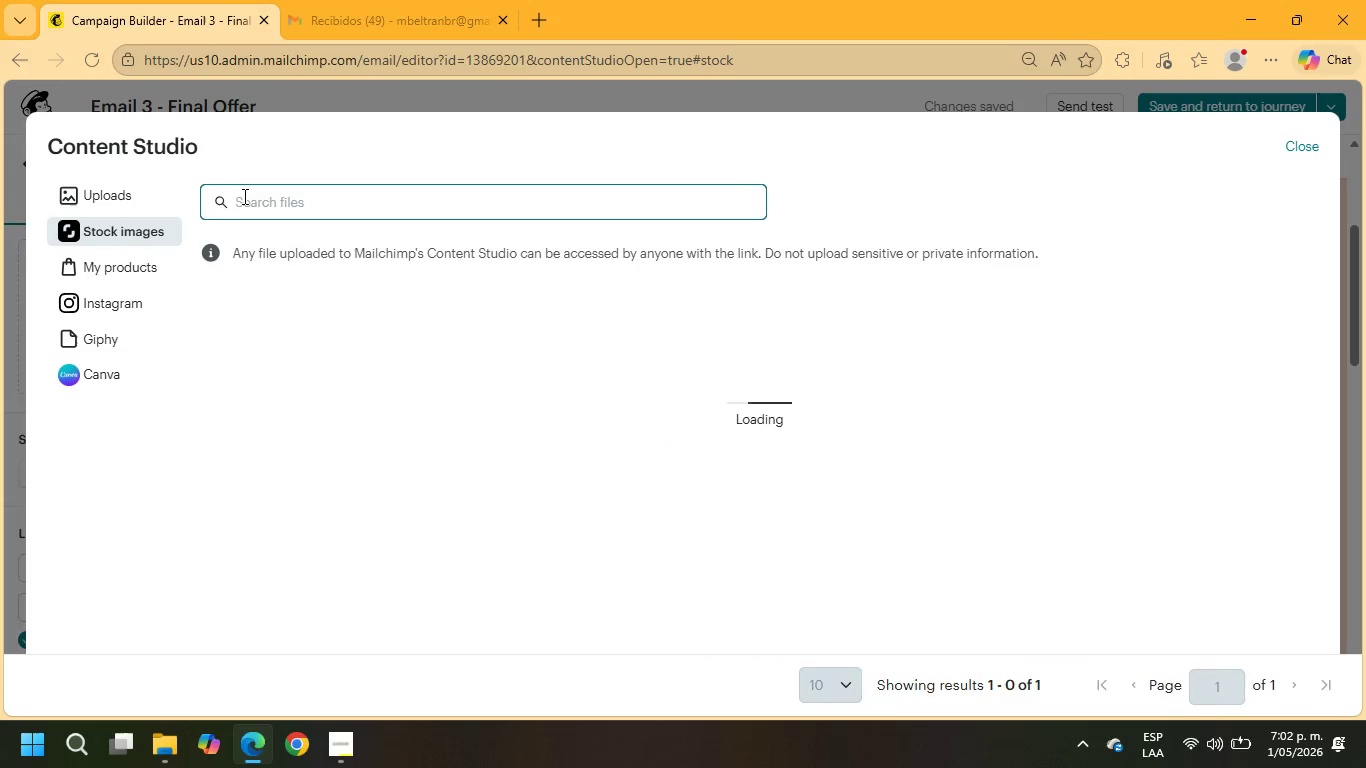 
type(nail artist)
 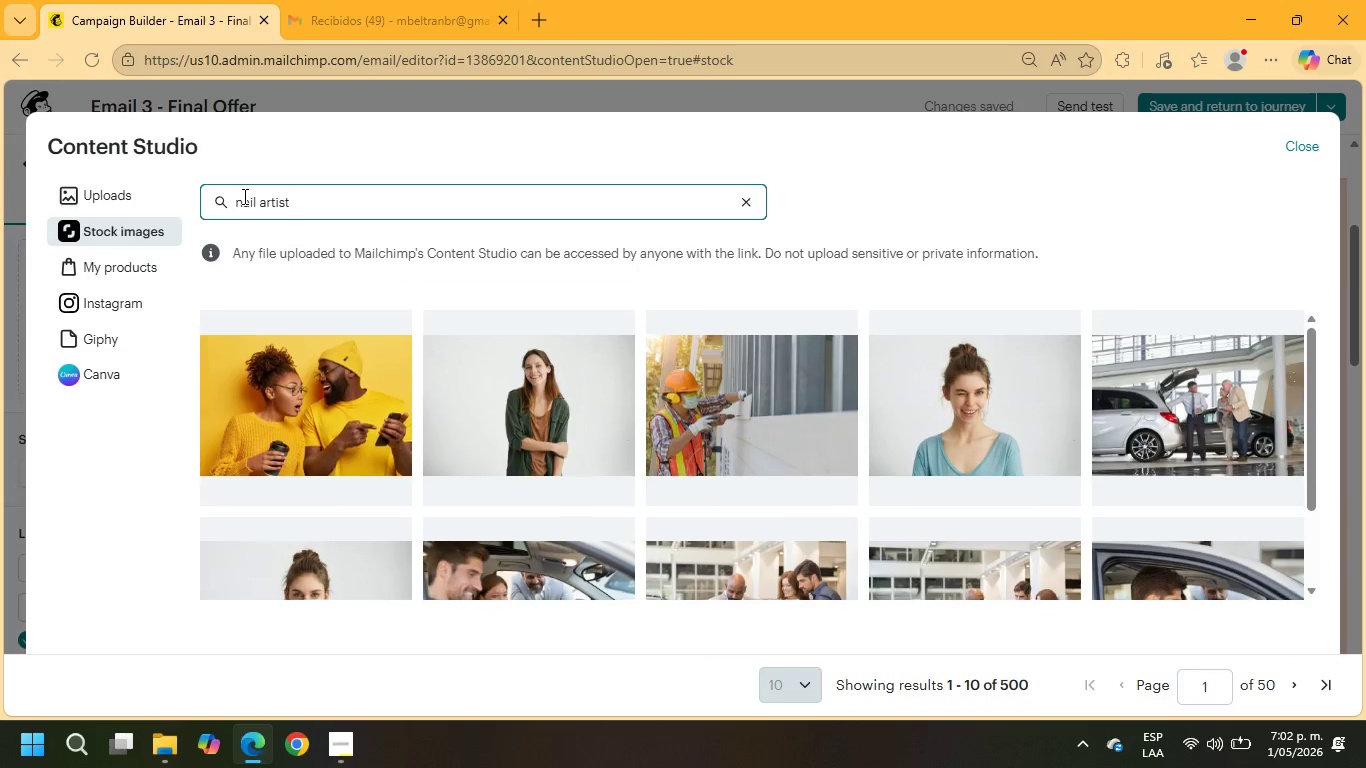 
wait(13.22)
 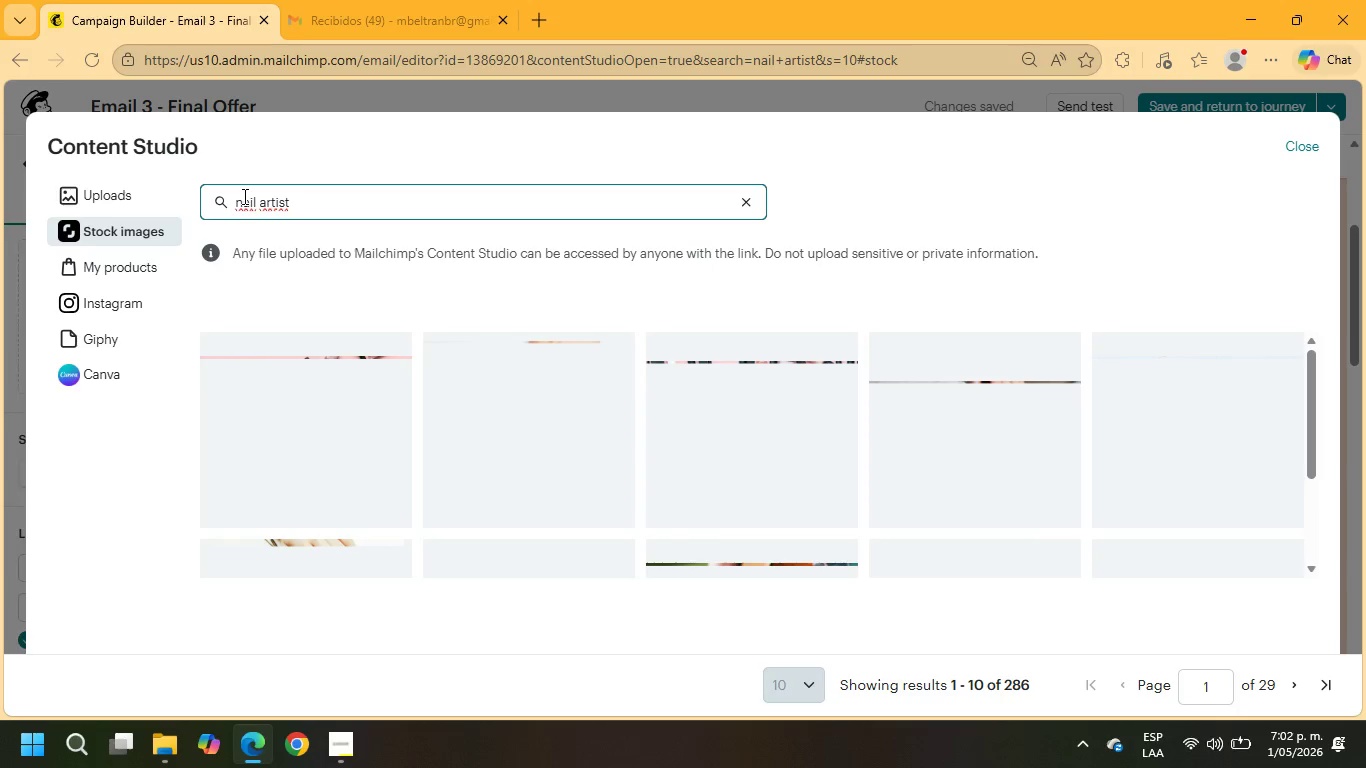 
scroll: coordinate [536, 408], scroll_direction: down, amount: 3.0
 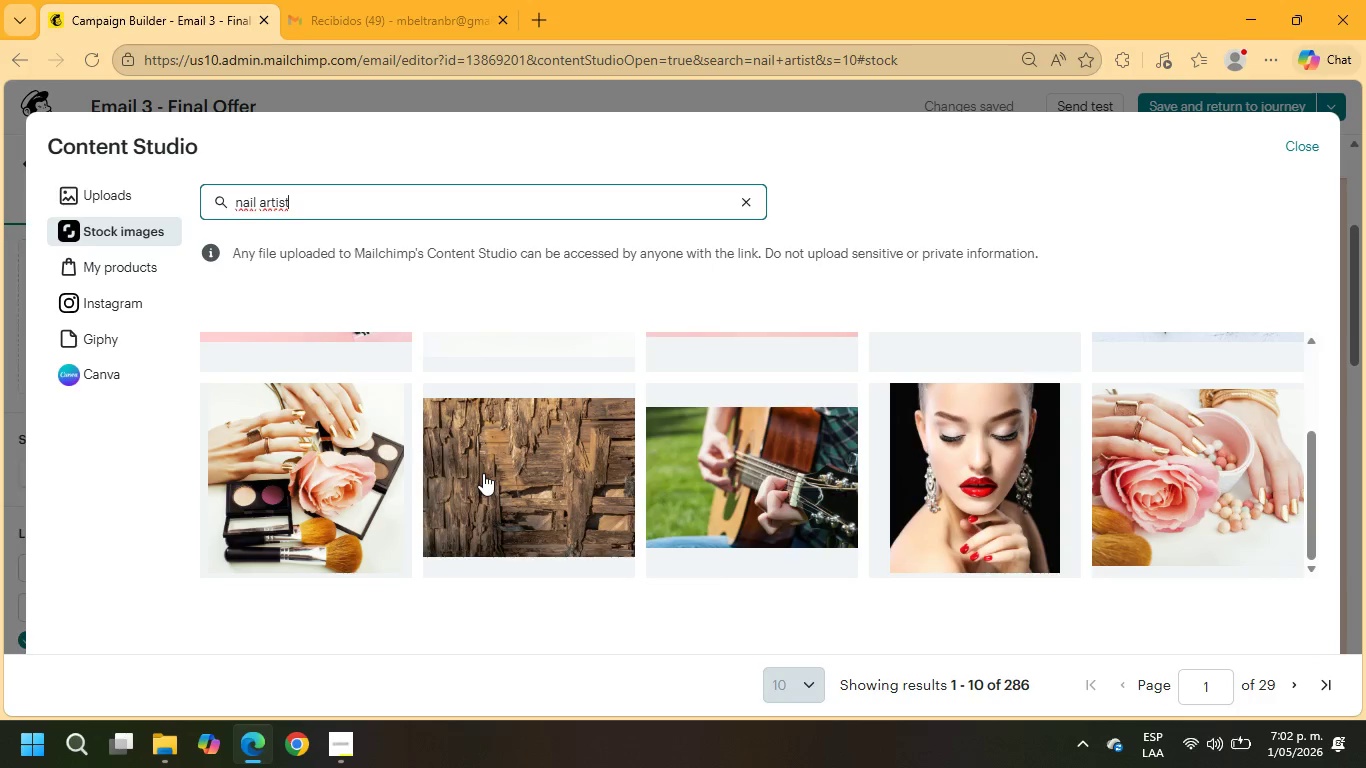 
scroll: coordinate [487, 476], scroll_direction: up, amount: 3.0
 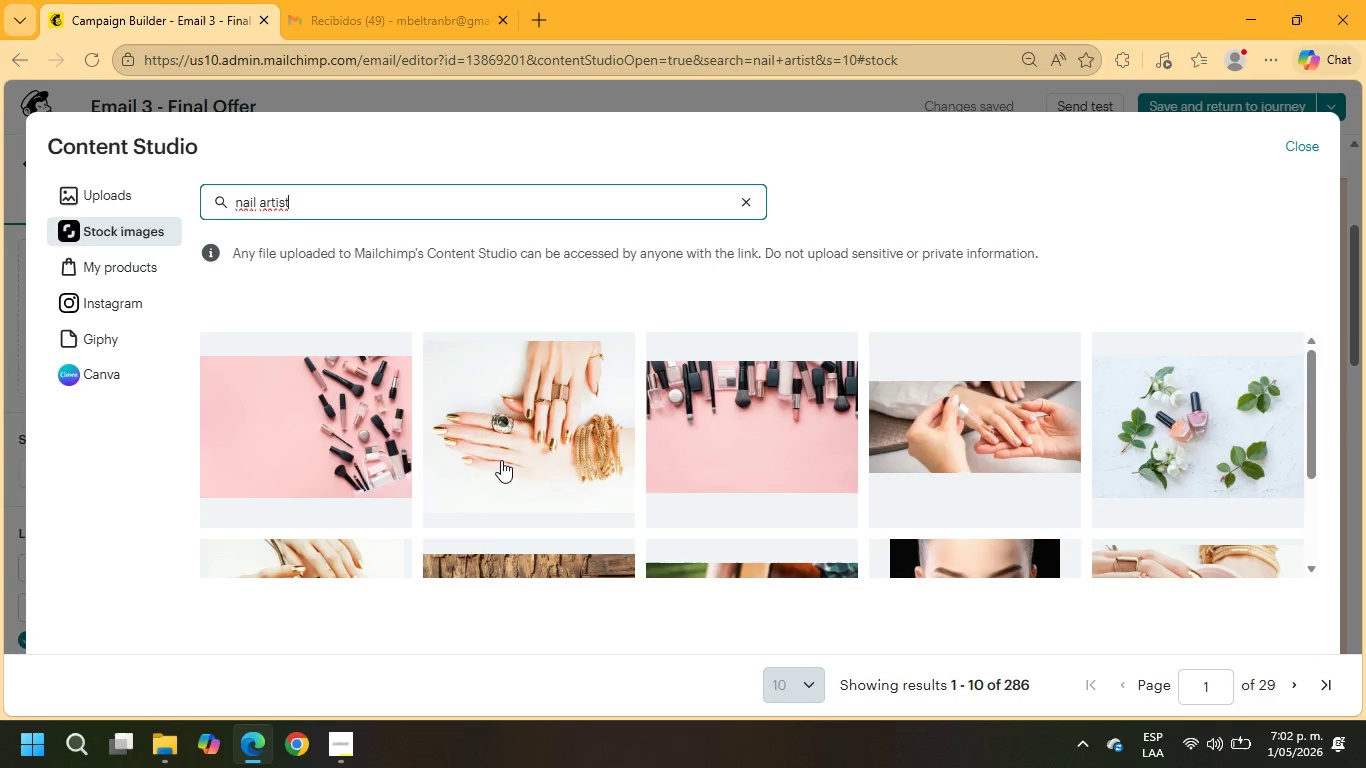 
left_click([508, 447])
 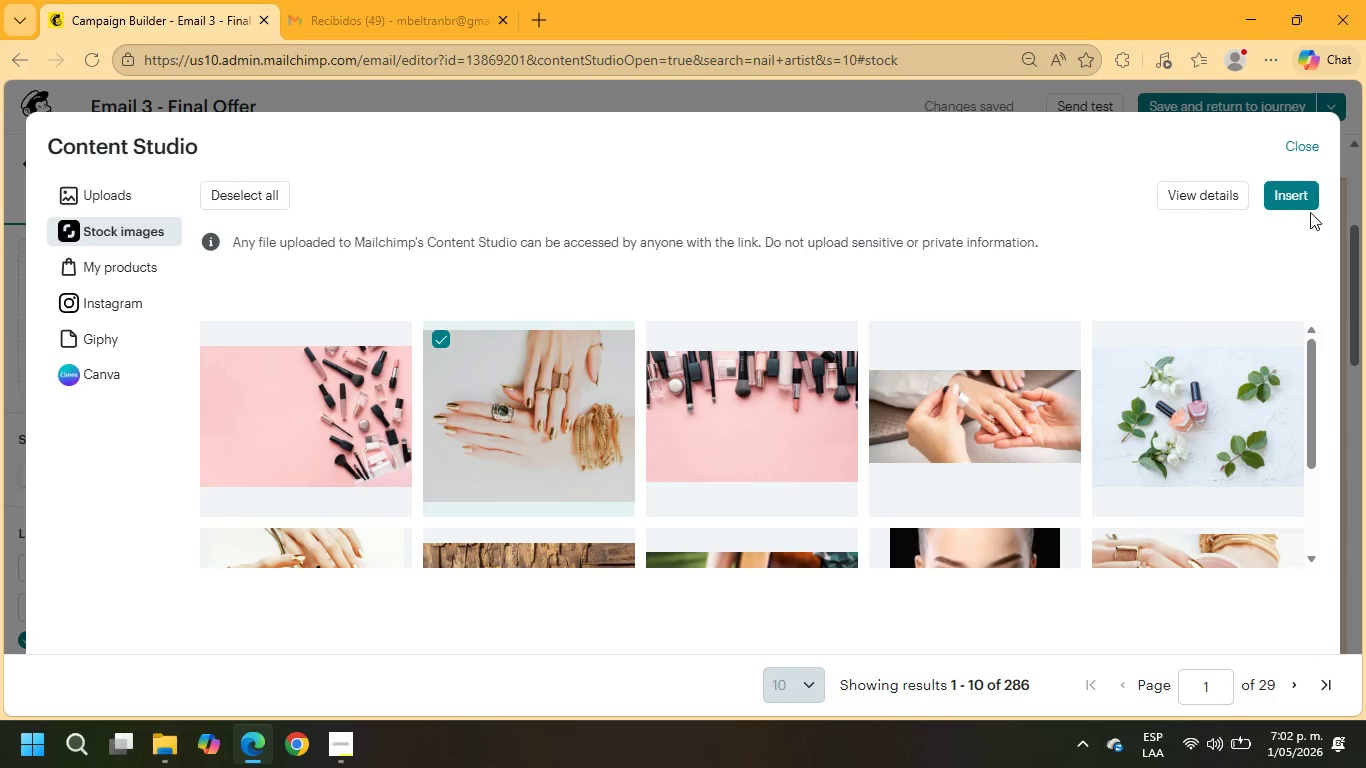 
left_click([1308, 198])
 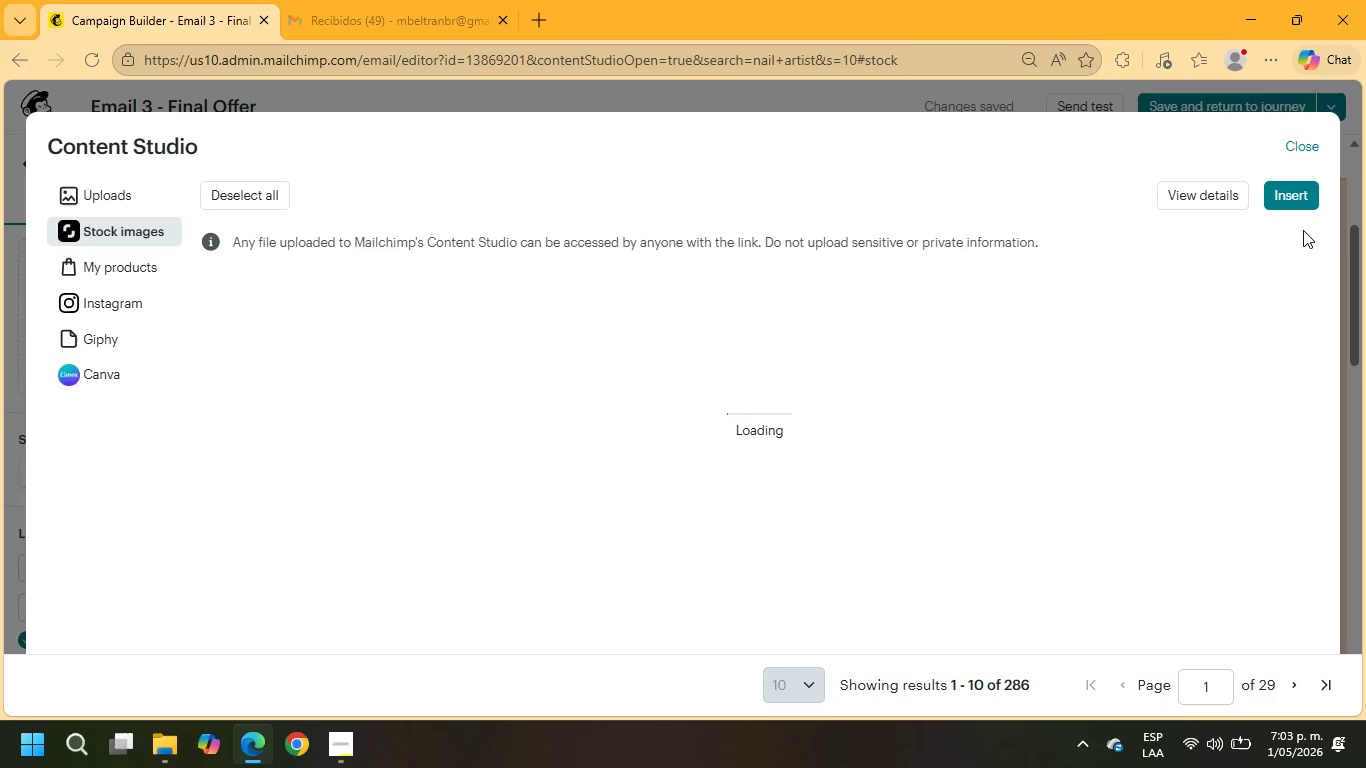 
wait(10.95)
 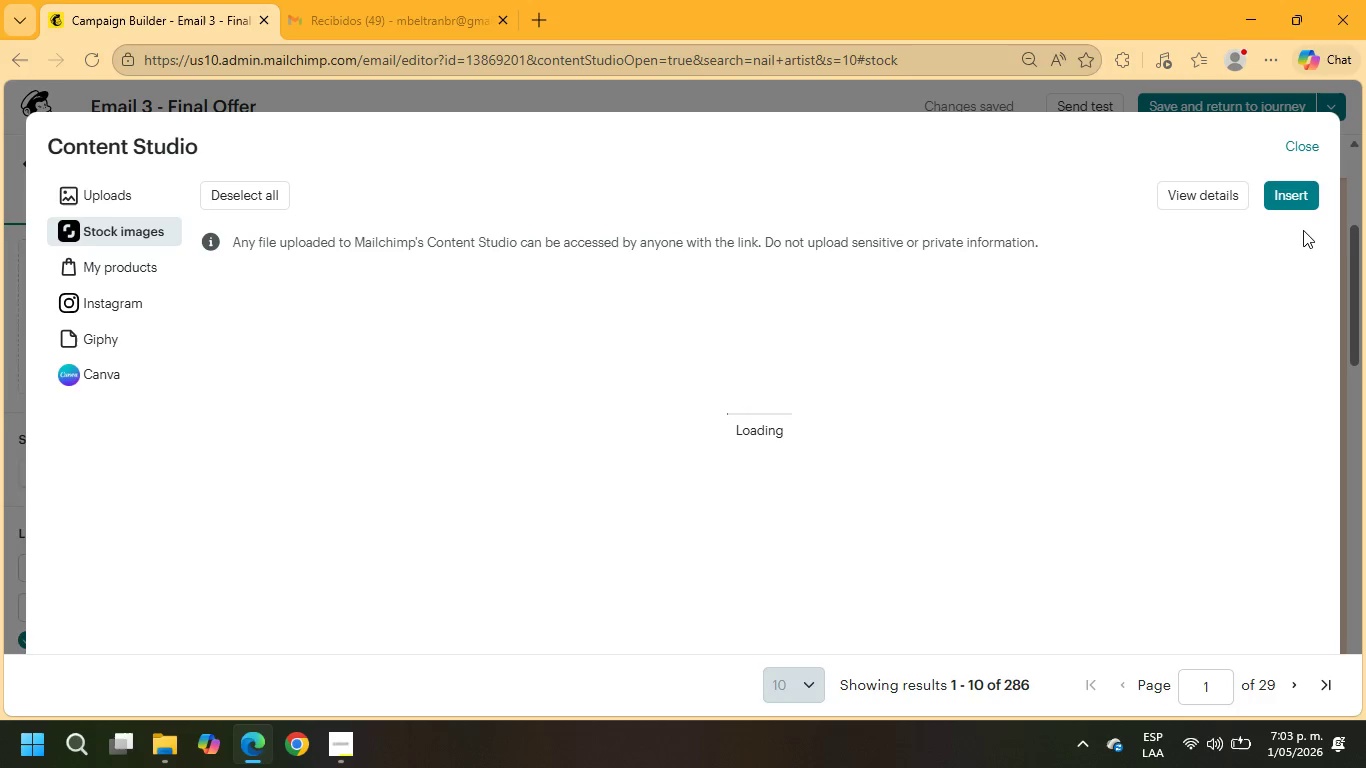 
left_click([974, 598])
 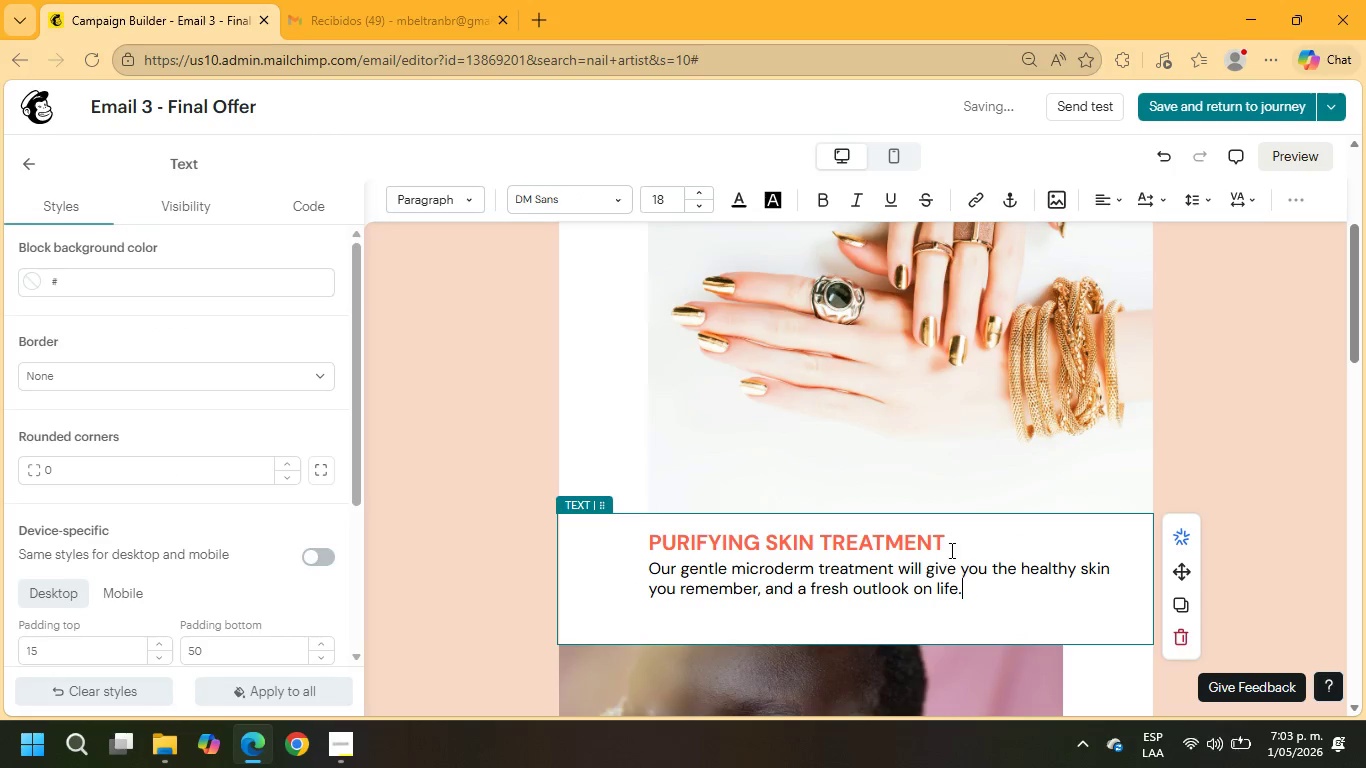 
left_click_drag(start_coordinate=[950, 541], to_coordinate=[633, 538])
 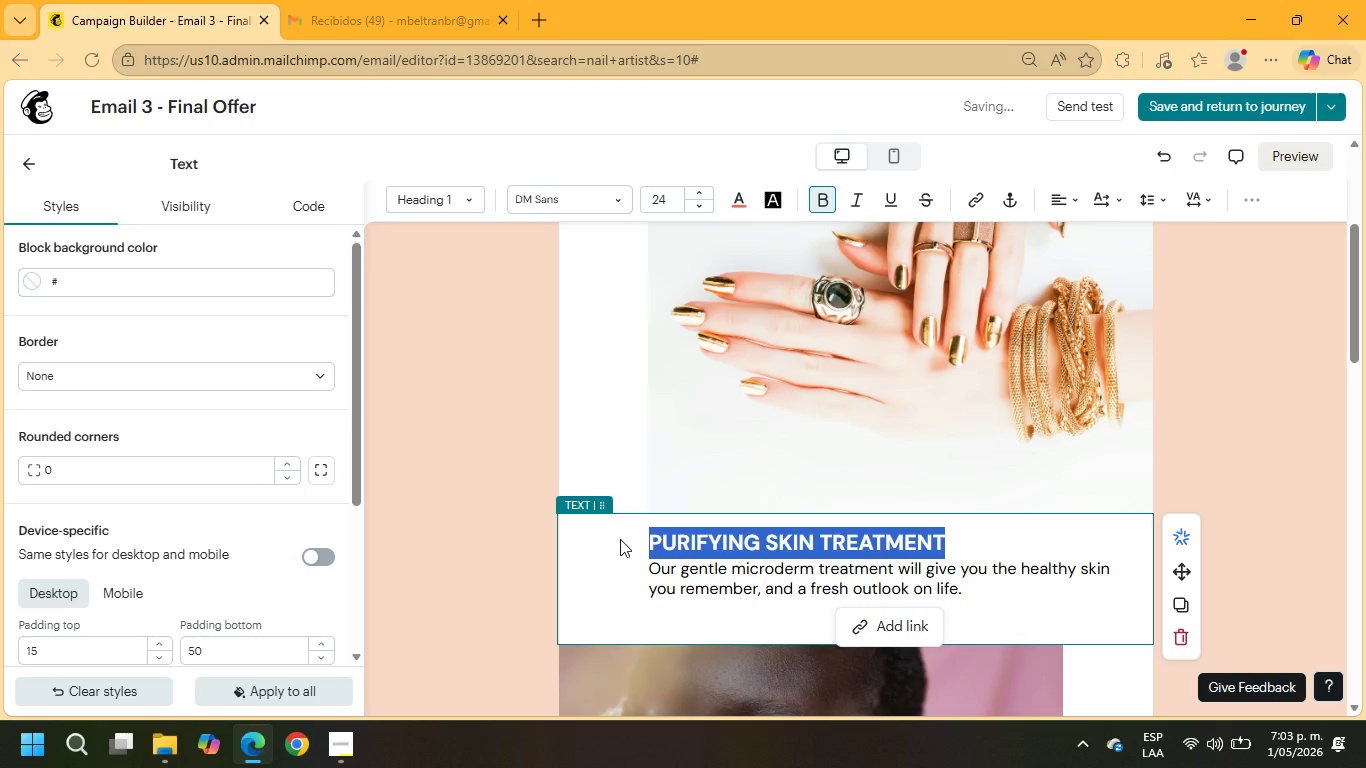 
type(Selected professionals may receive>)
 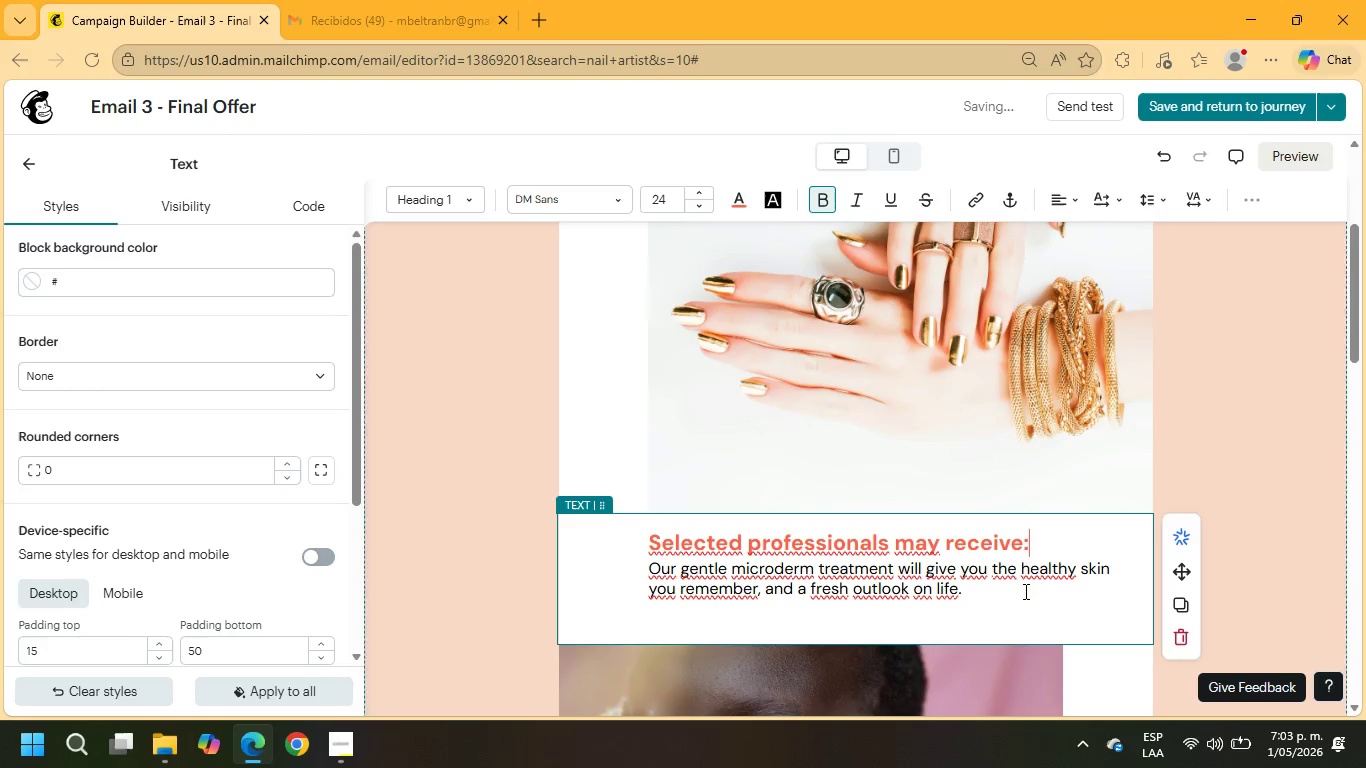 
left_click_drag(start_coordinate=[972, 599], to_coordinate=[634, 573])
 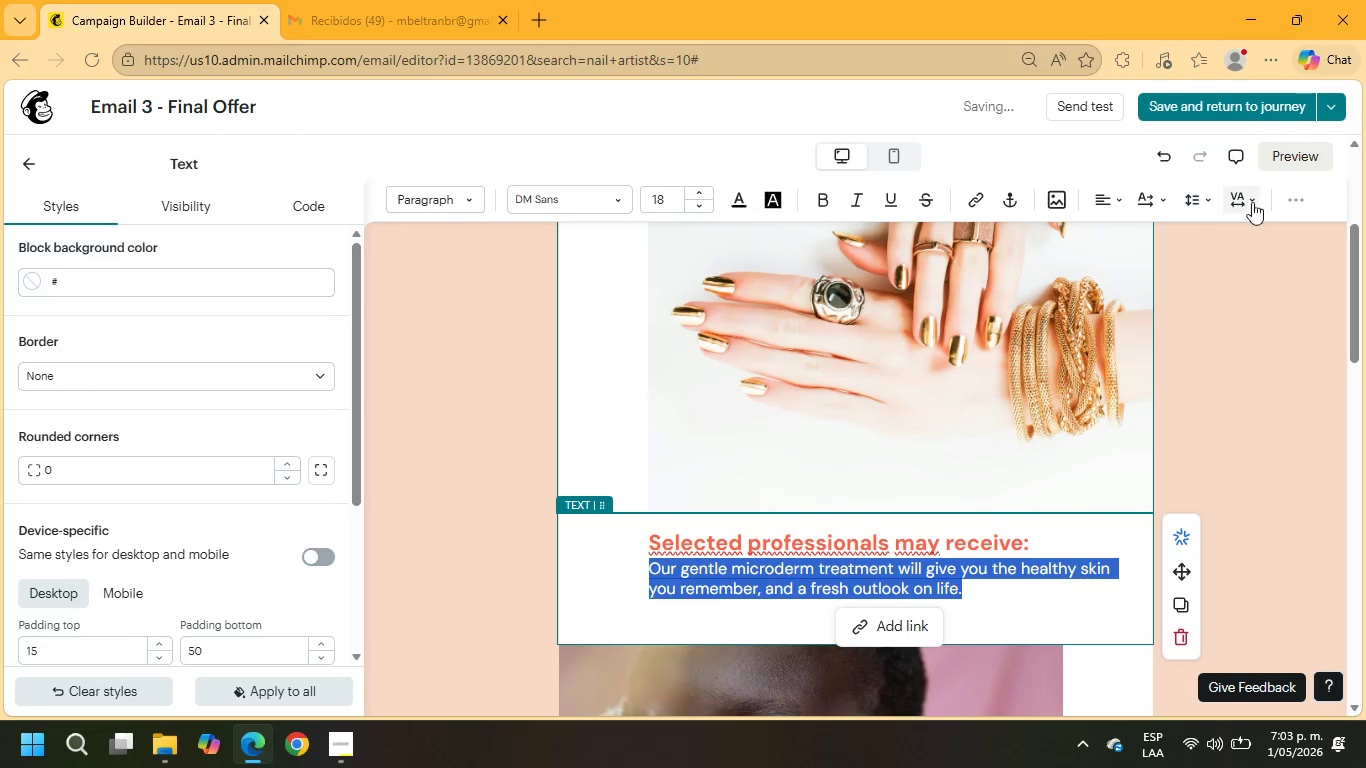 
left_click([1288, 199])
 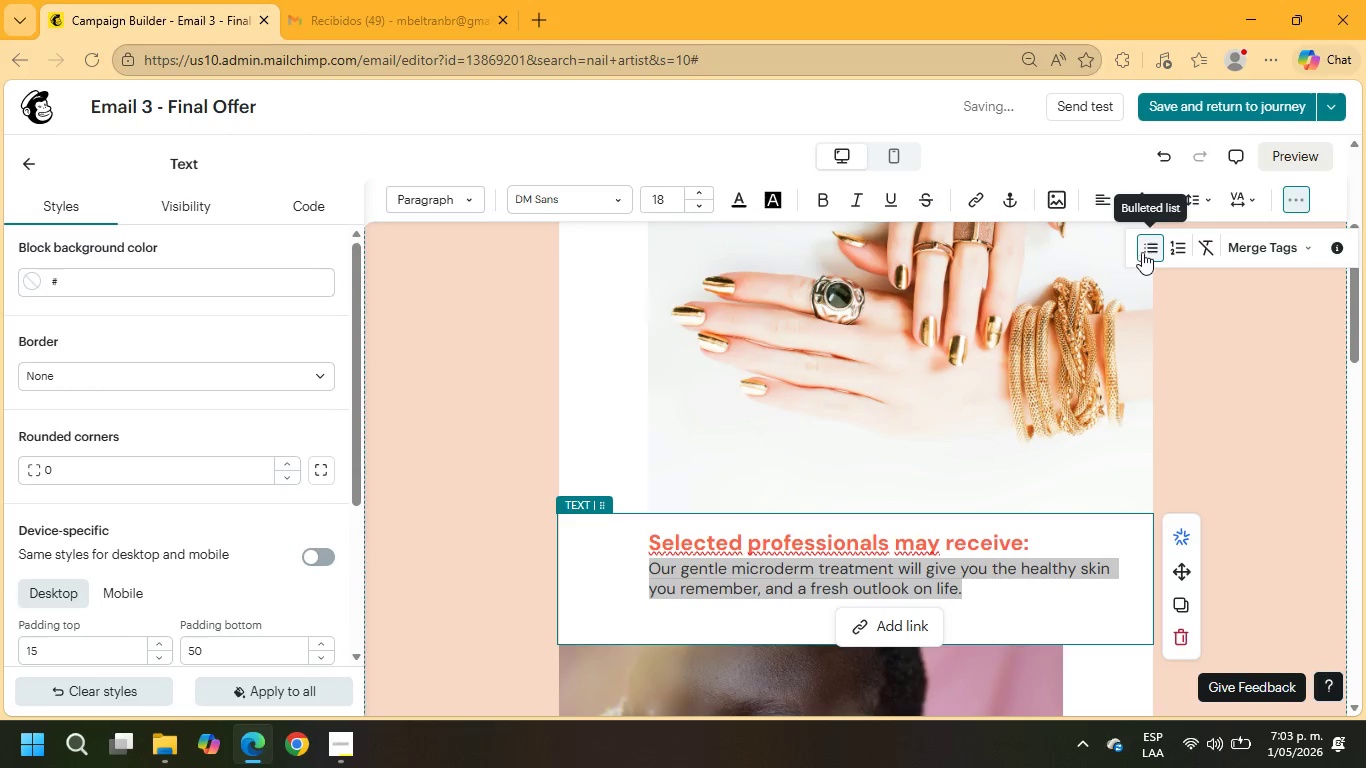 
left_click([1149, 251])
 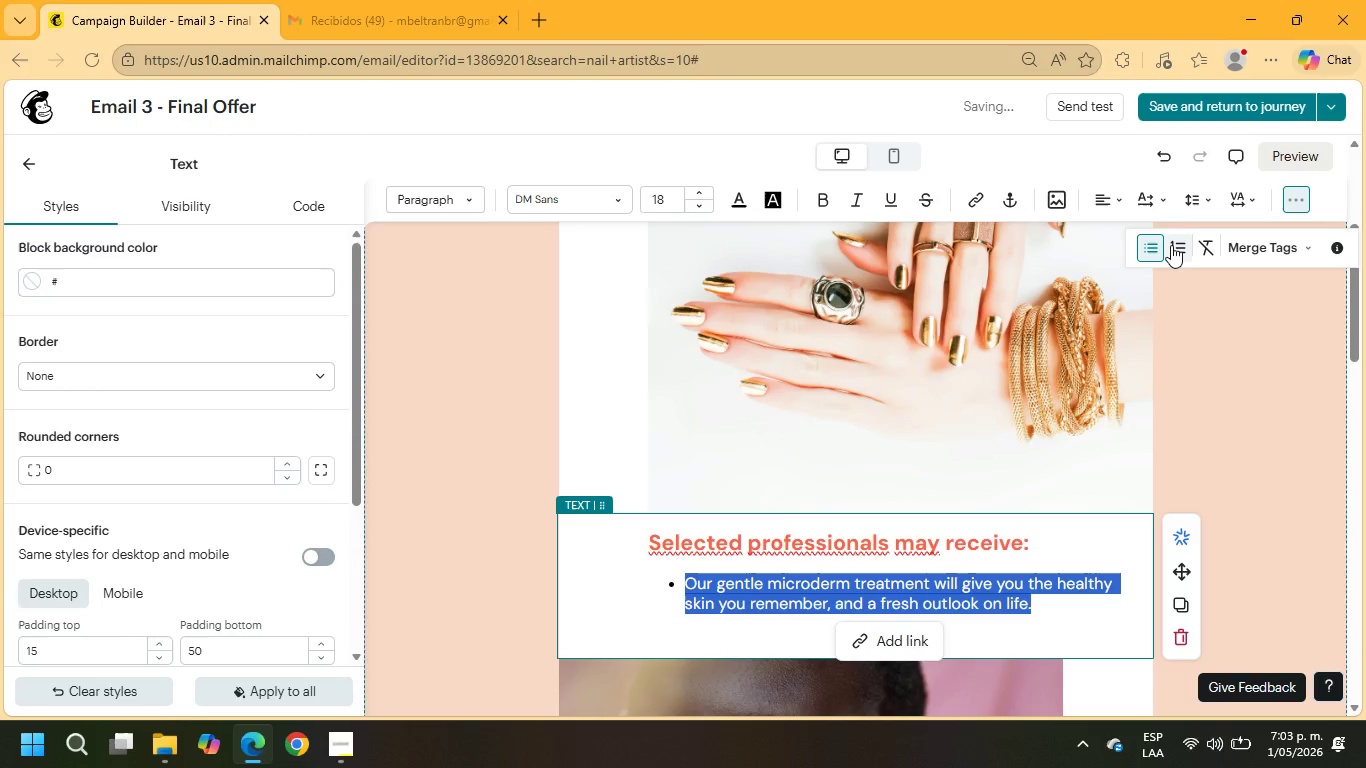 
type(Exclusive Pro-Kit pricing)
 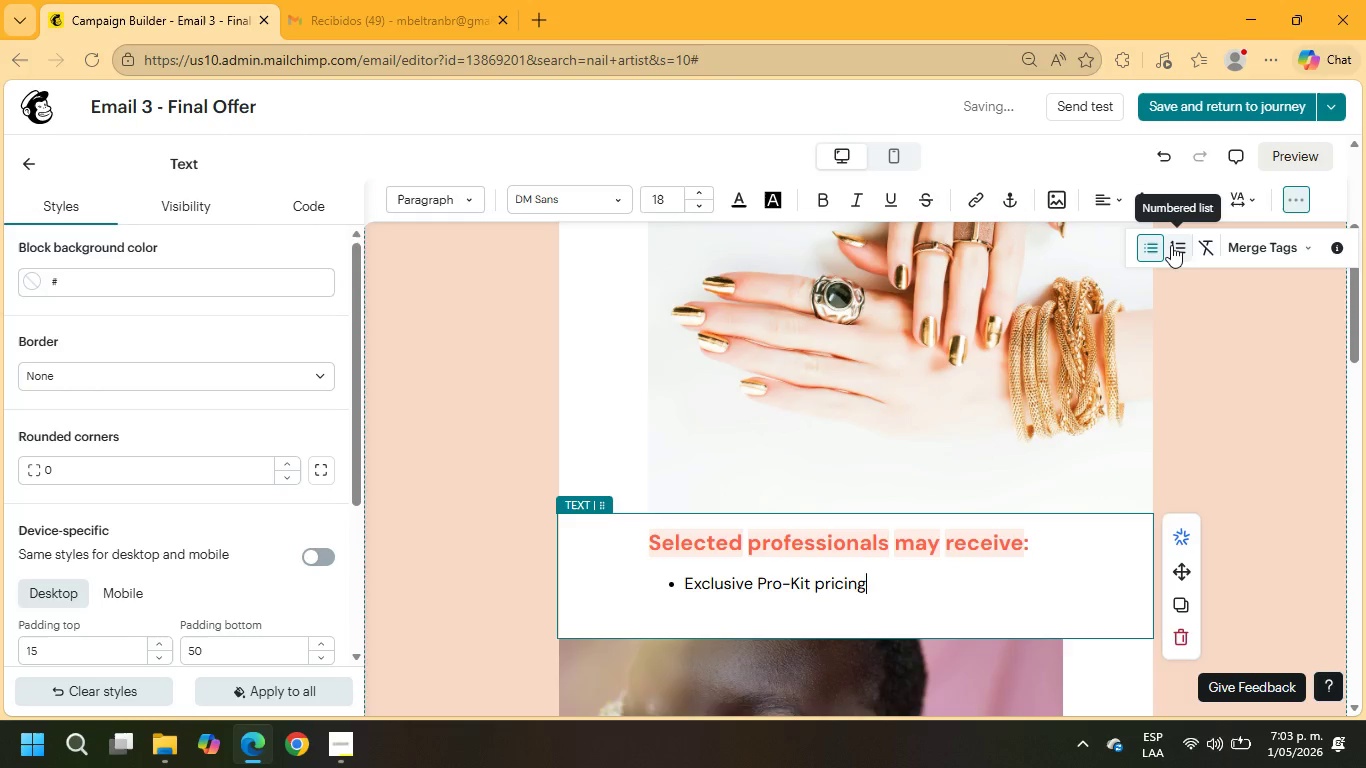 
key(Enter)
 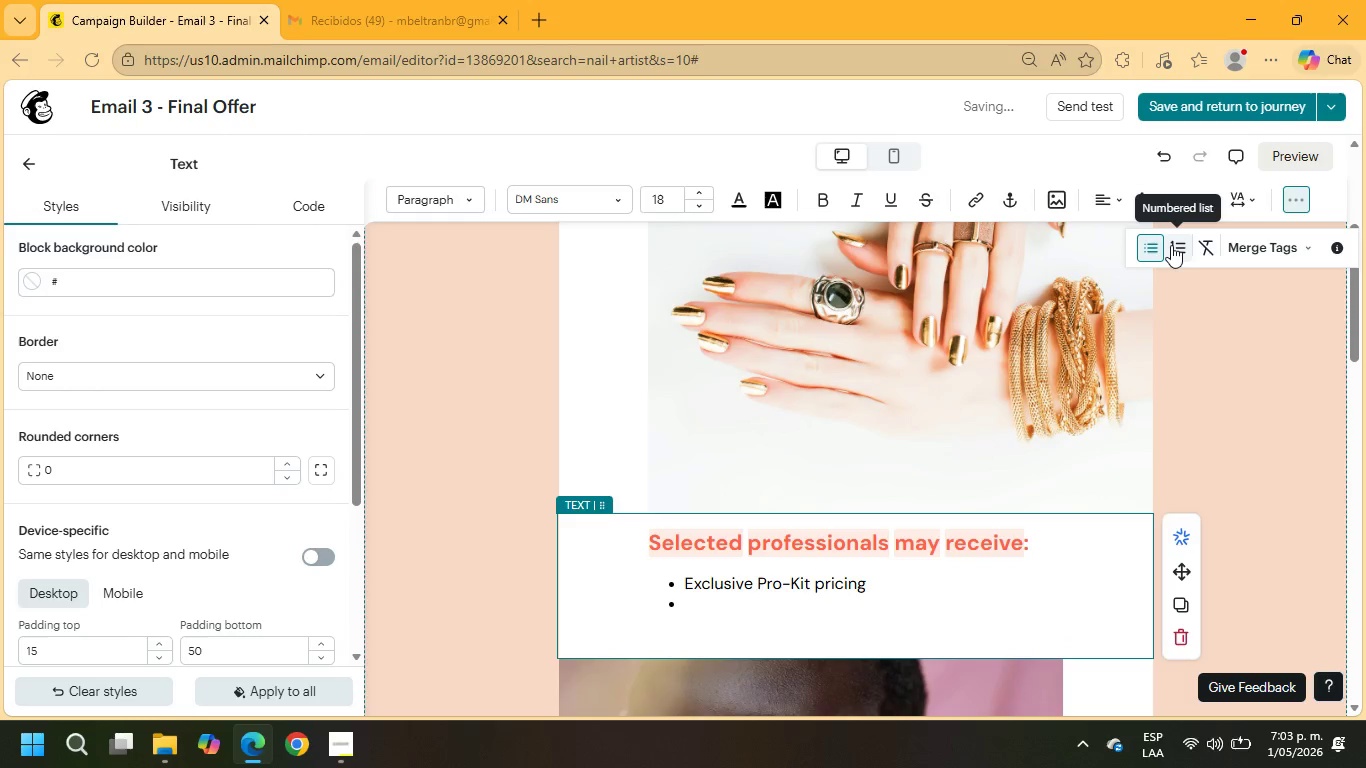 
type(Early prduct )
key(Backspace)
key(Backspace)
key(Backspace)
key(Backspace)
key(Backspace)
key(Backspace)
type(roduct access)
 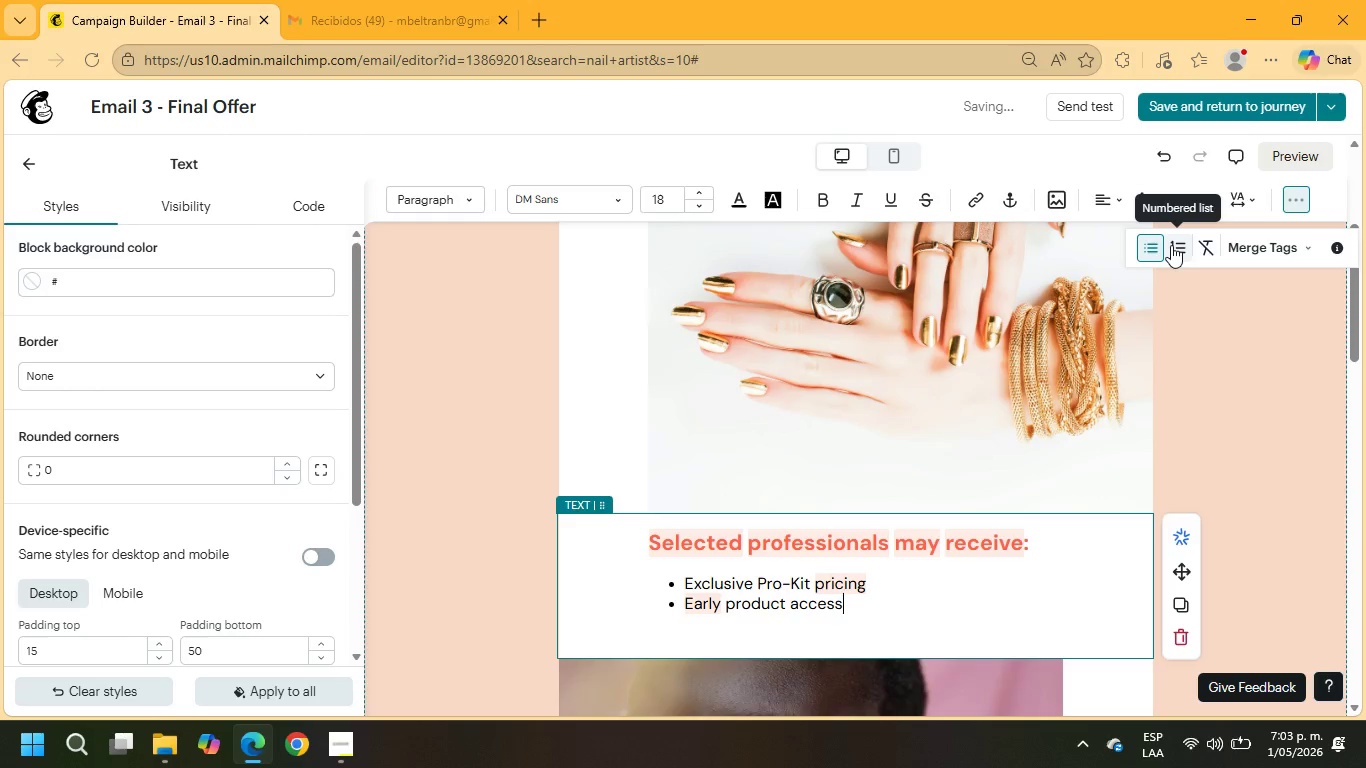 
key(Enter)
 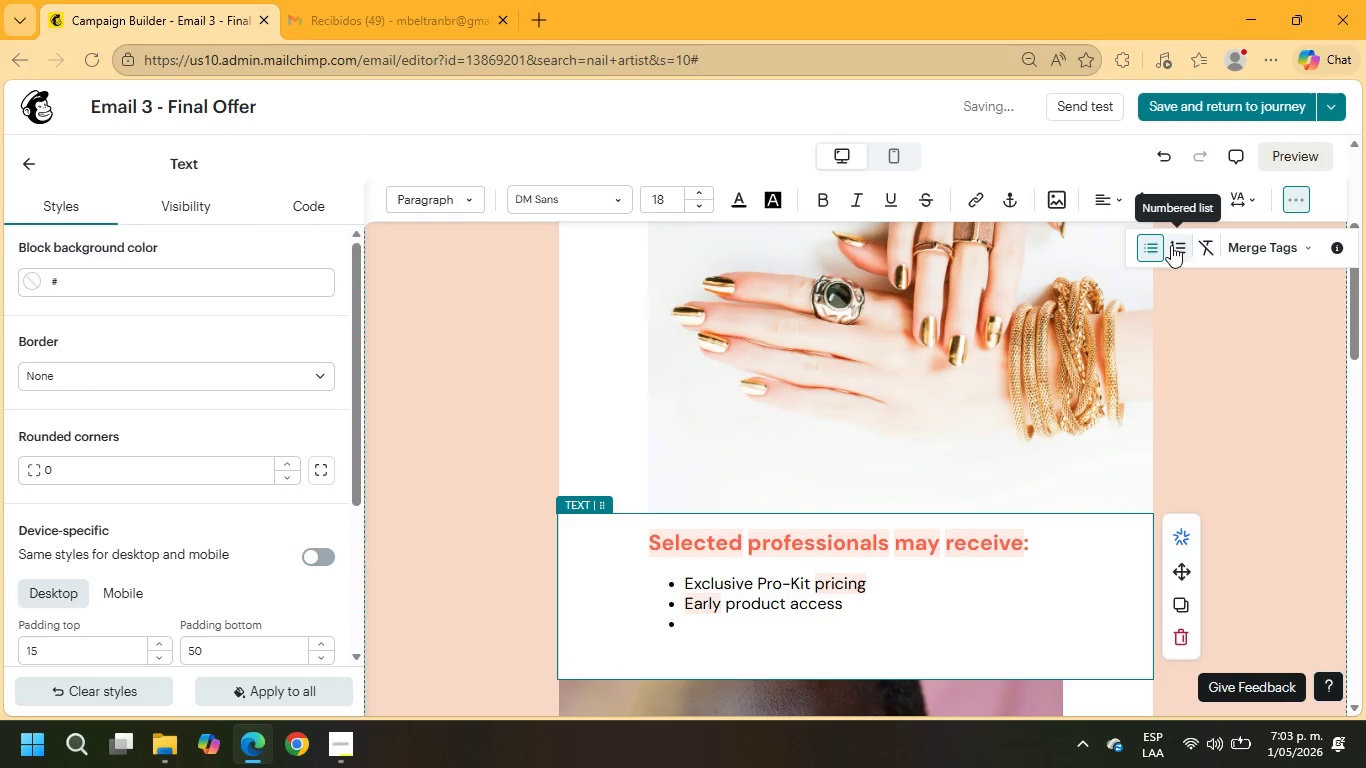 
type(Partner-only promotions)
 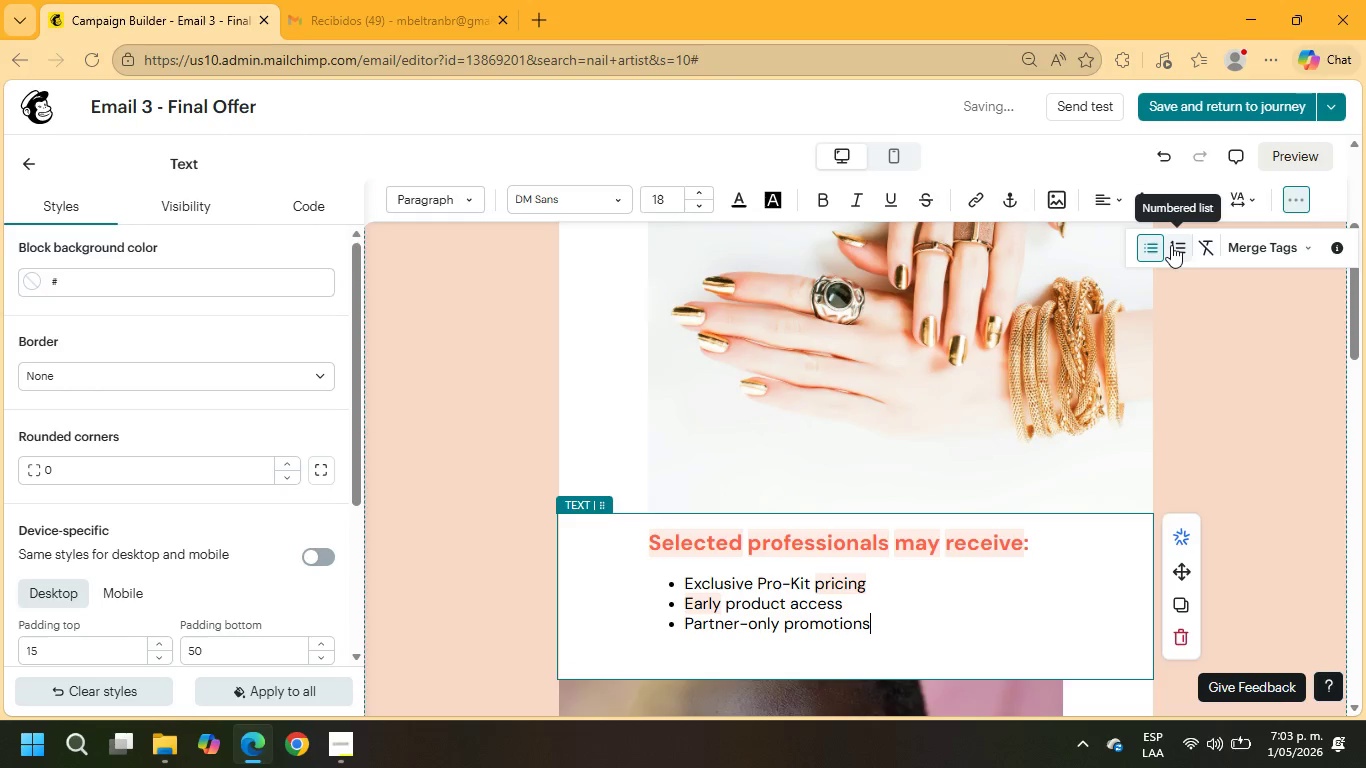 
key(Enter)
 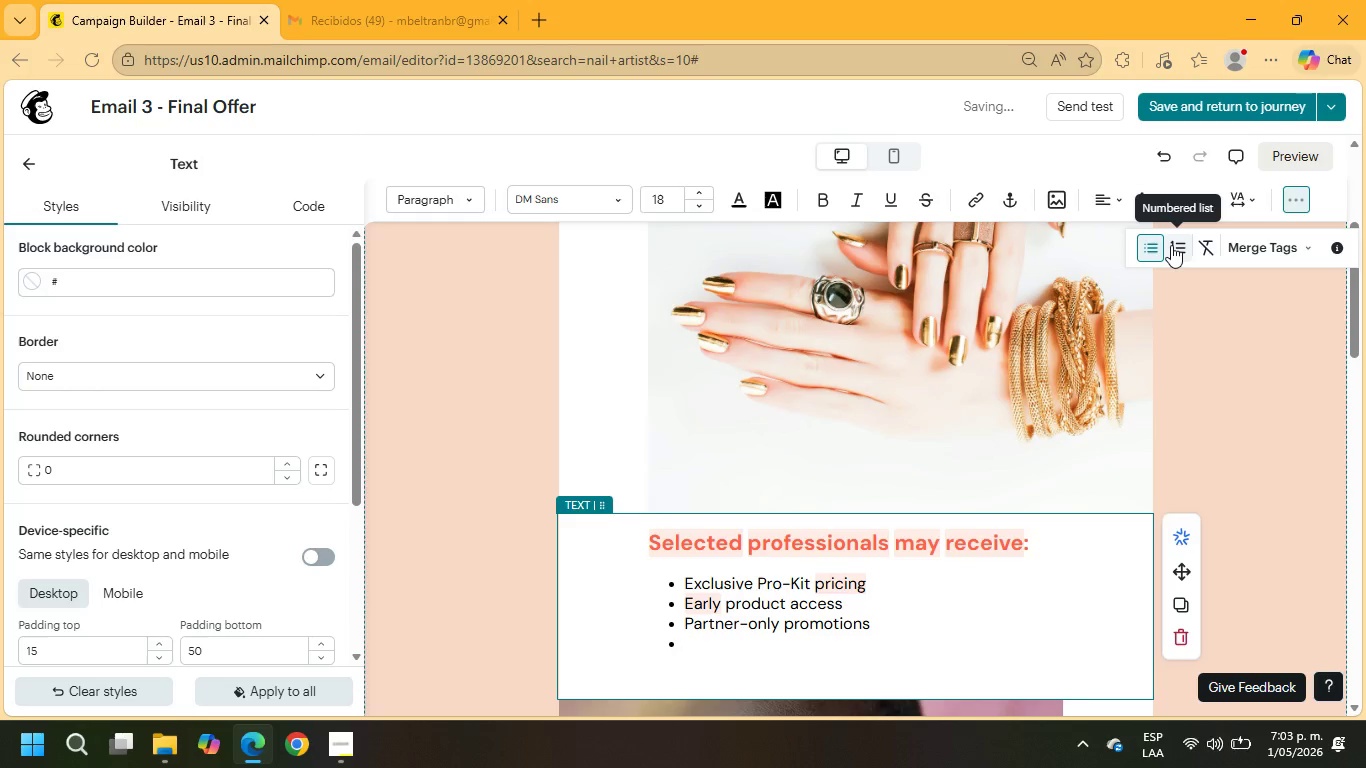 
type(Ongoing business support)
 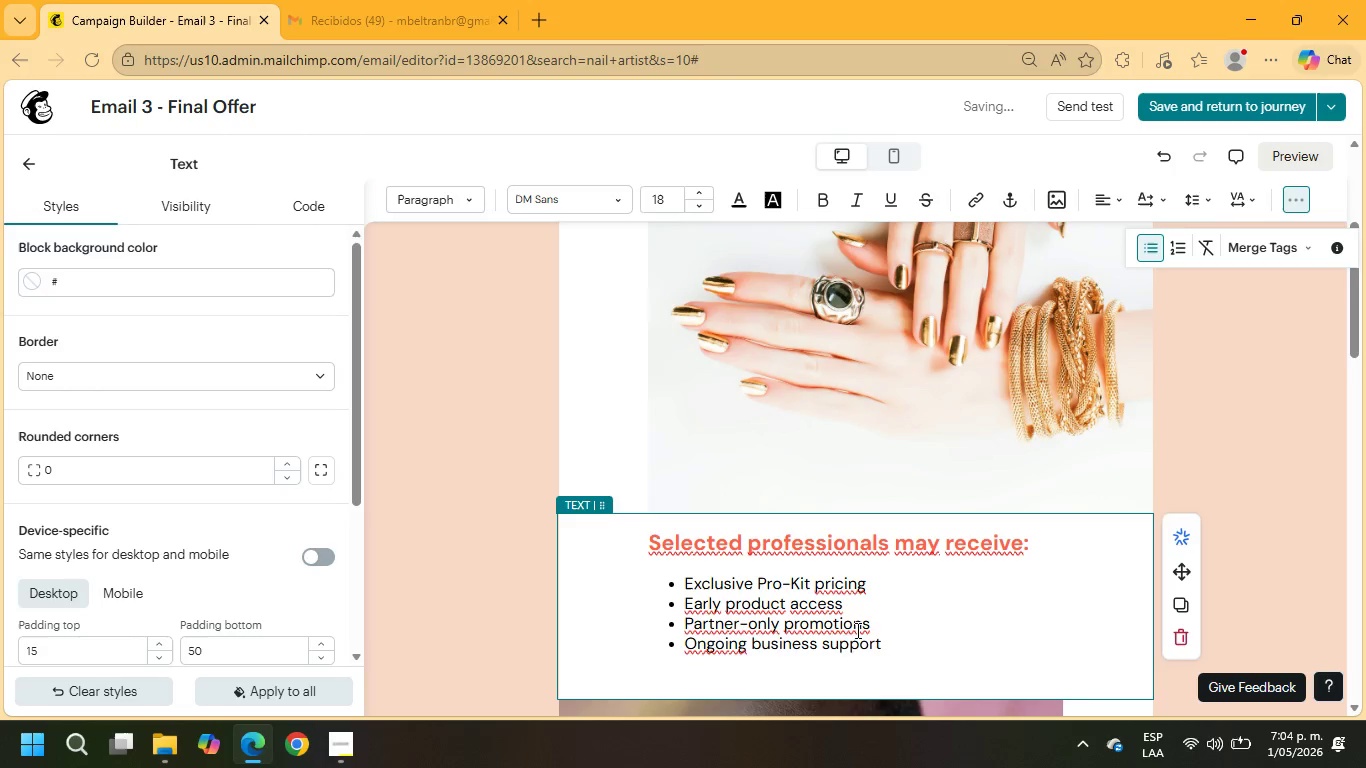 
left_click_drag(start_coordinate=[890, 651], to_coordinate=[628, 531])
 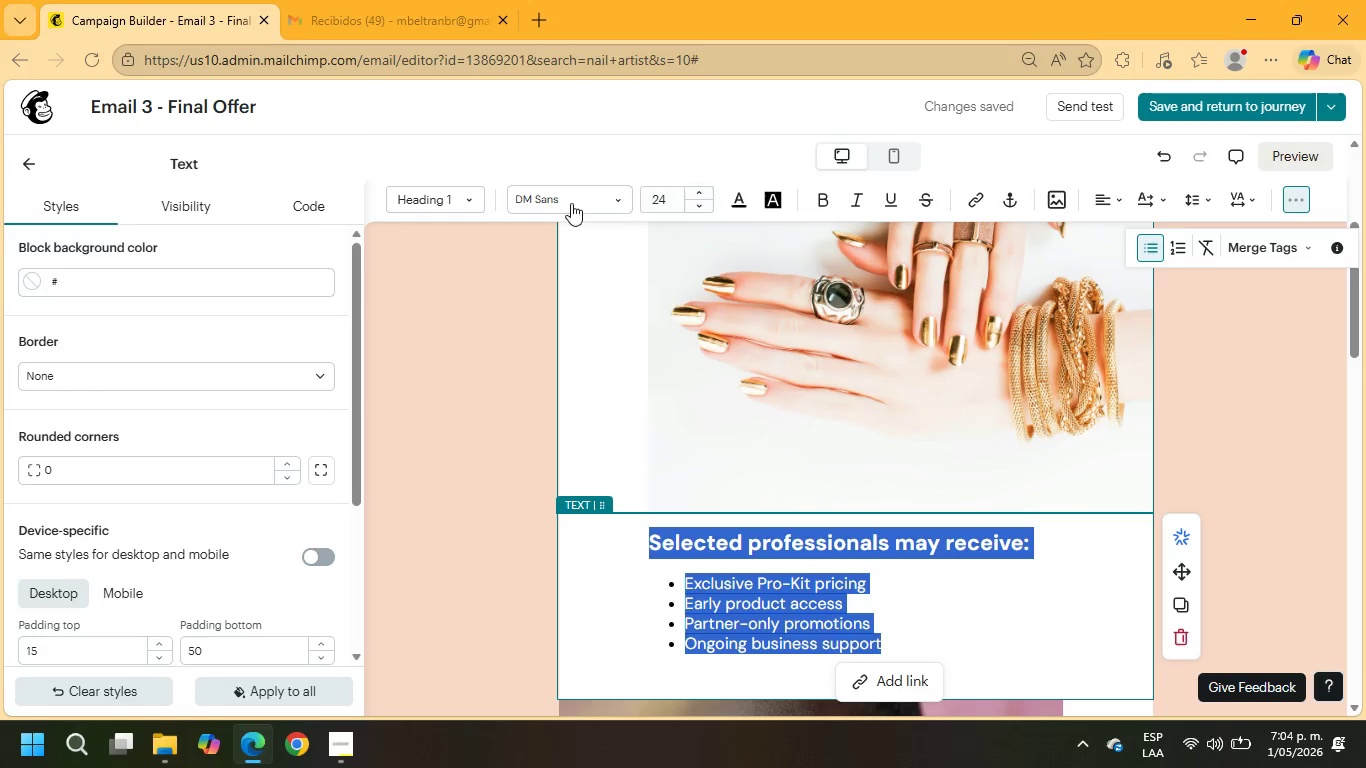 
left_click([552, 202])
 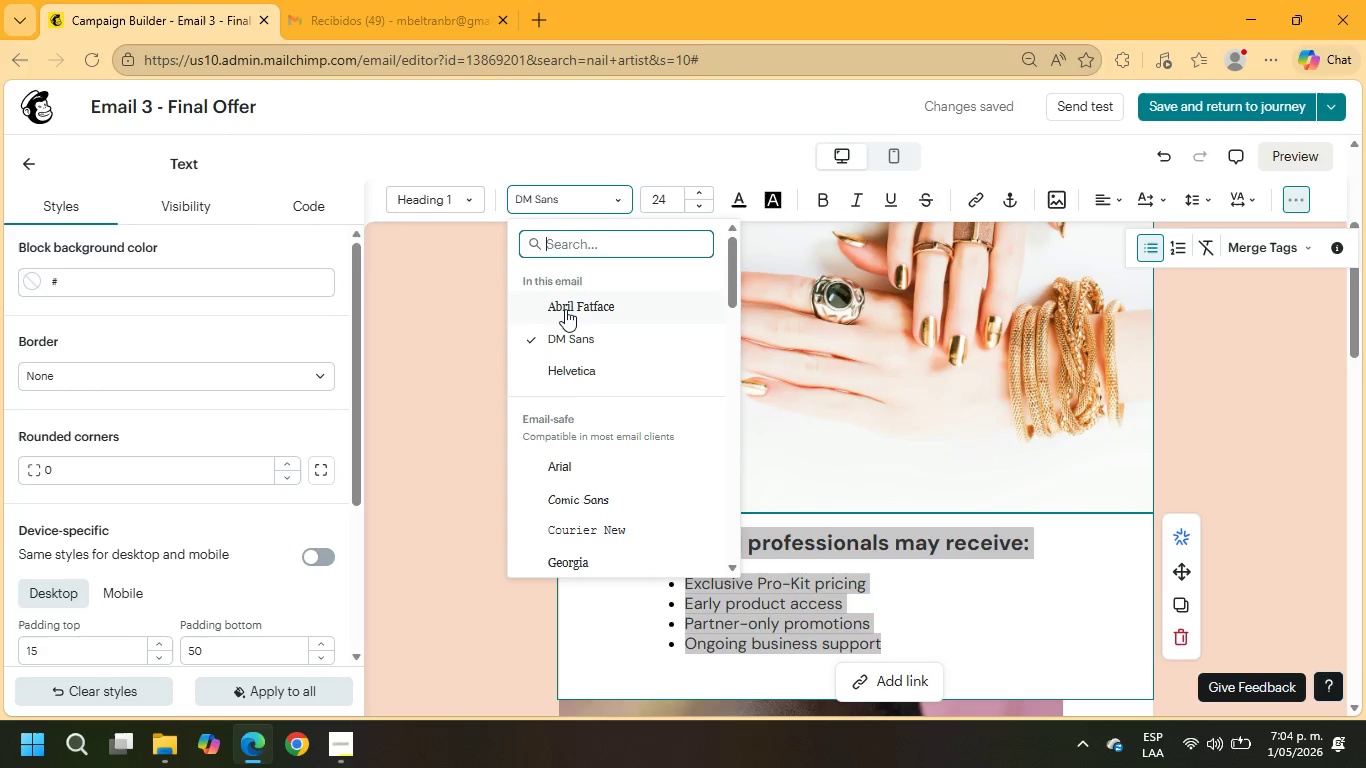 
left_click([566, 309])
 